 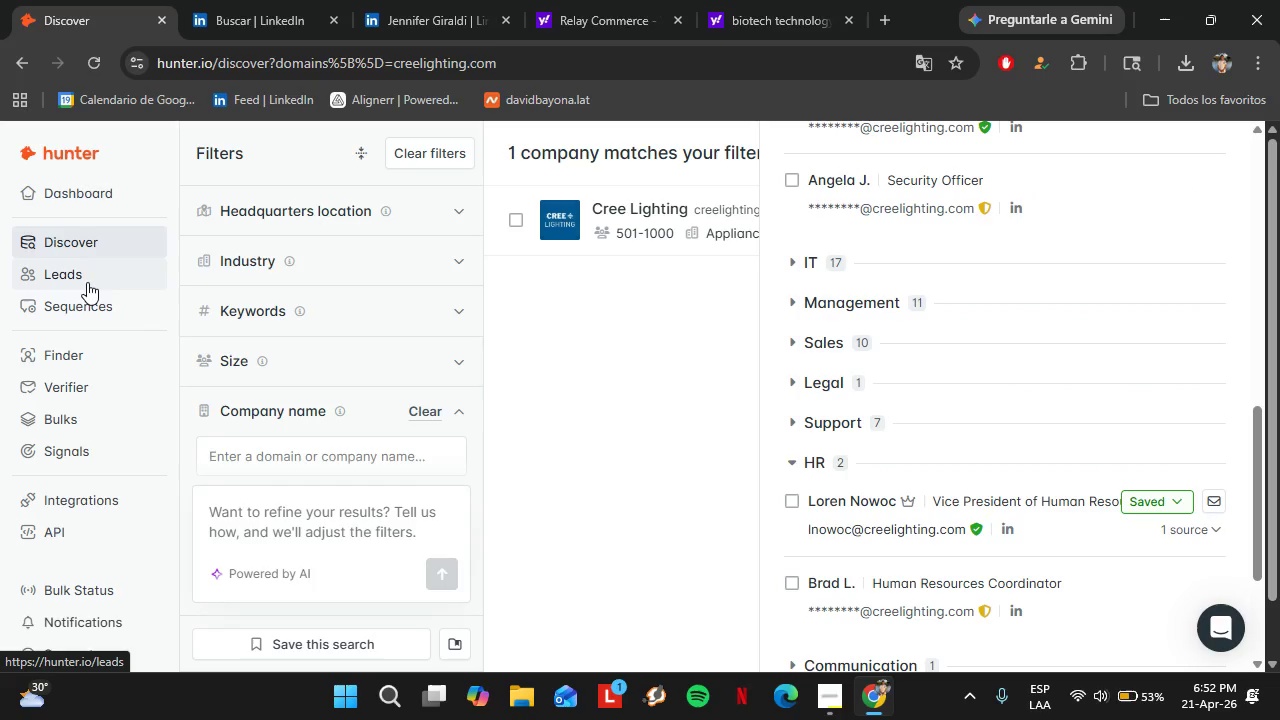 
left_click([75, 283])
 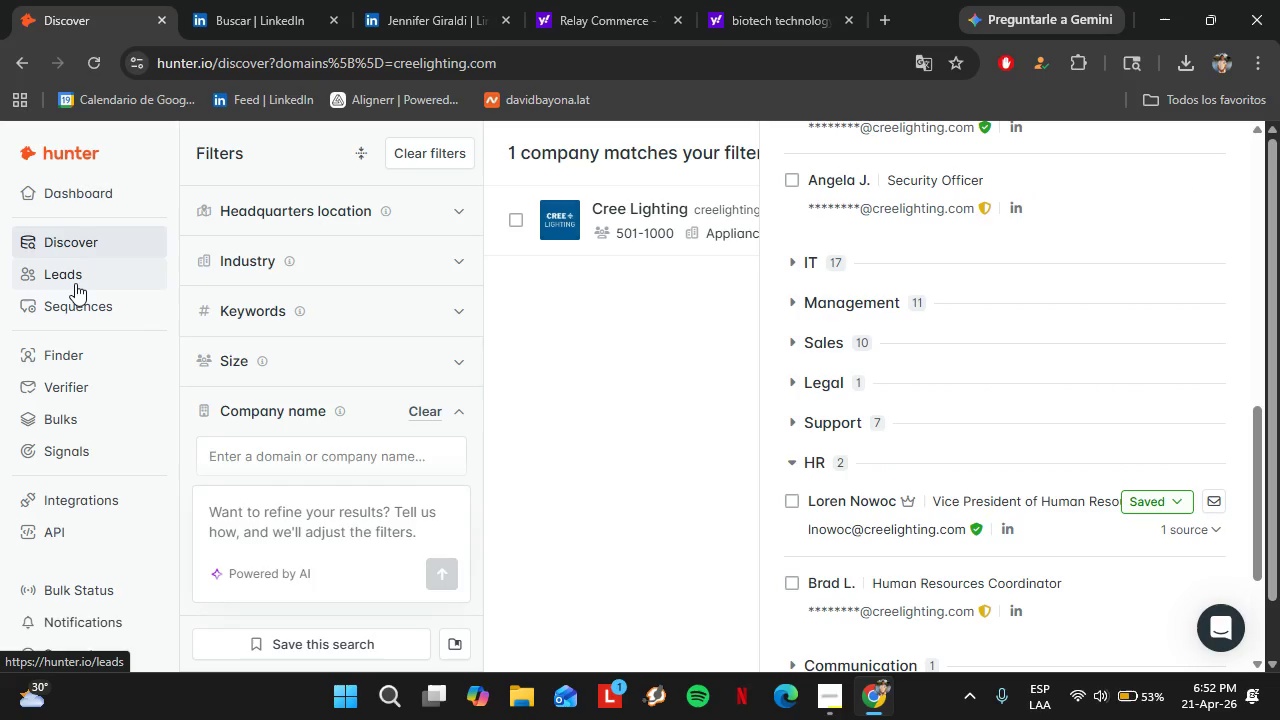 
mouse_move([77, 304])
 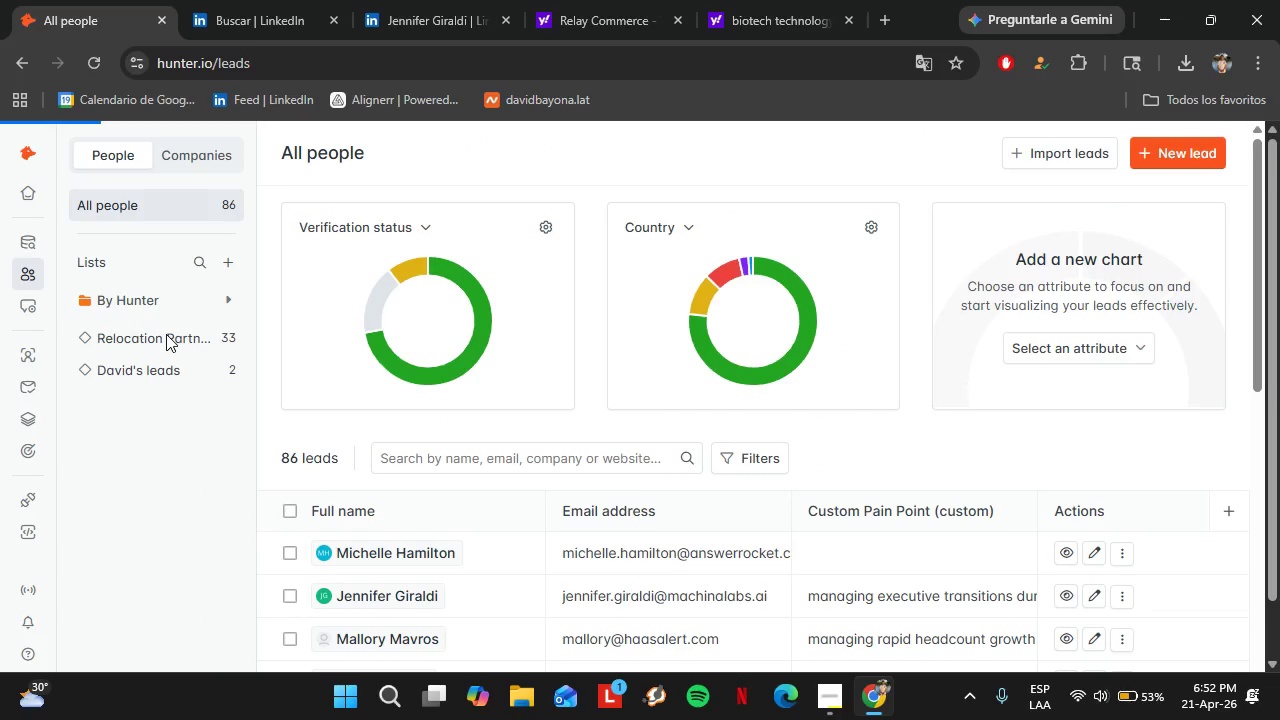 
left_click([166, 334])
 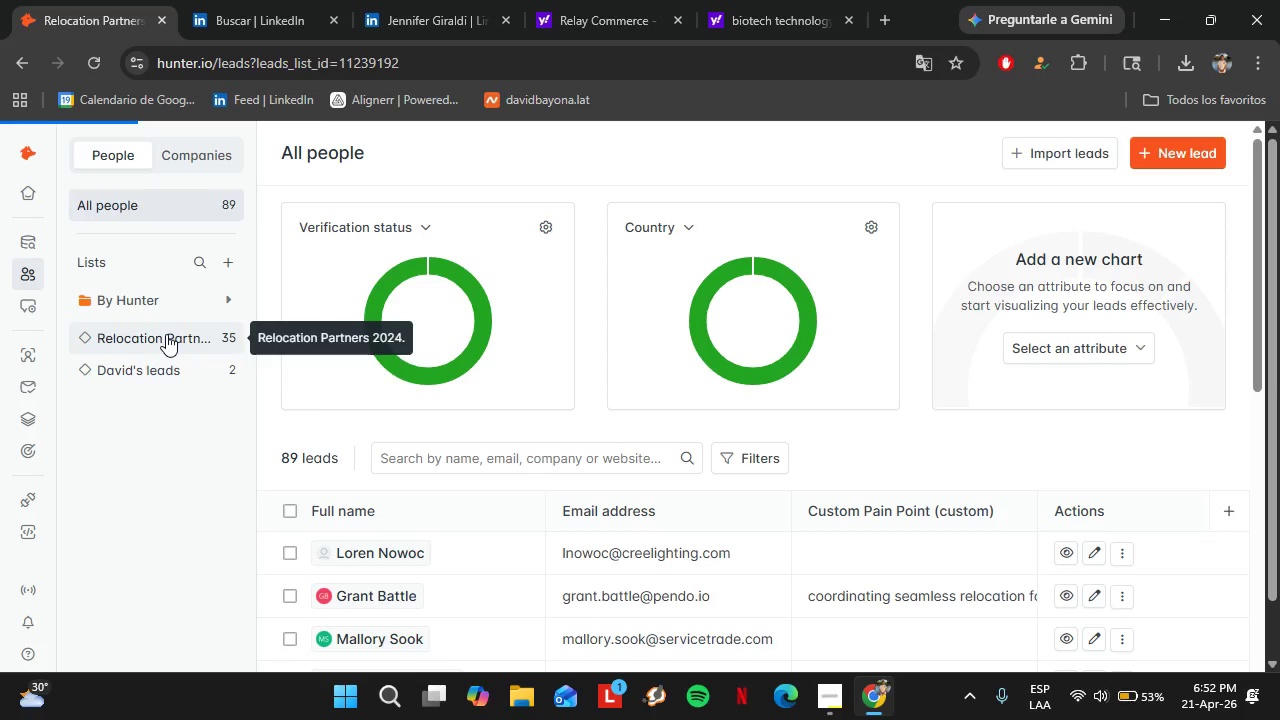 
wait(21.56)
 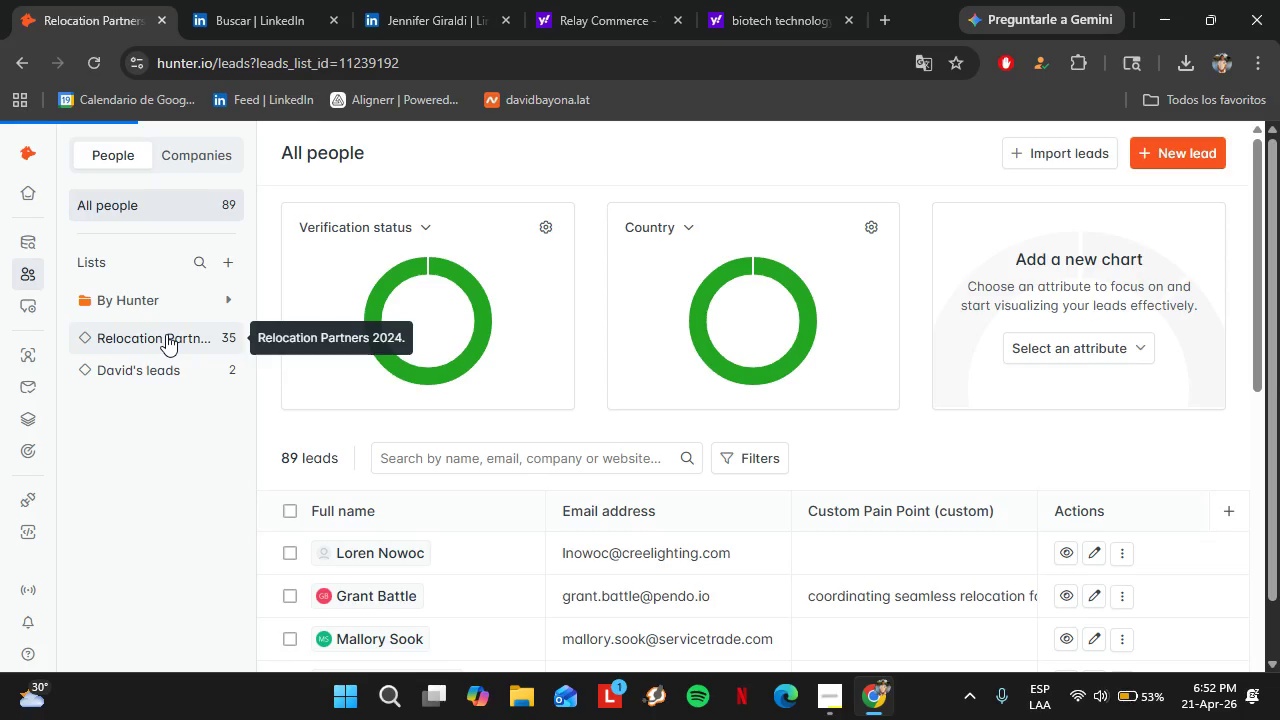 
double_click([893, 546])
 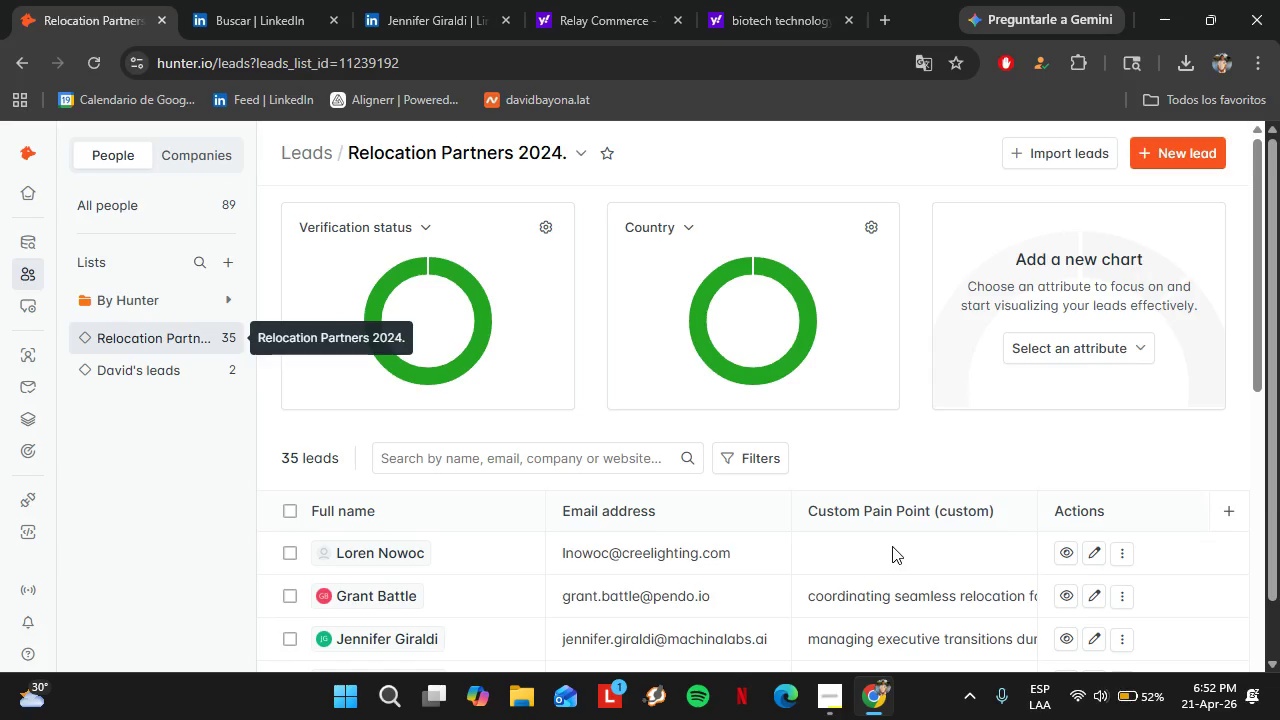 
triple_click([893, 546])
 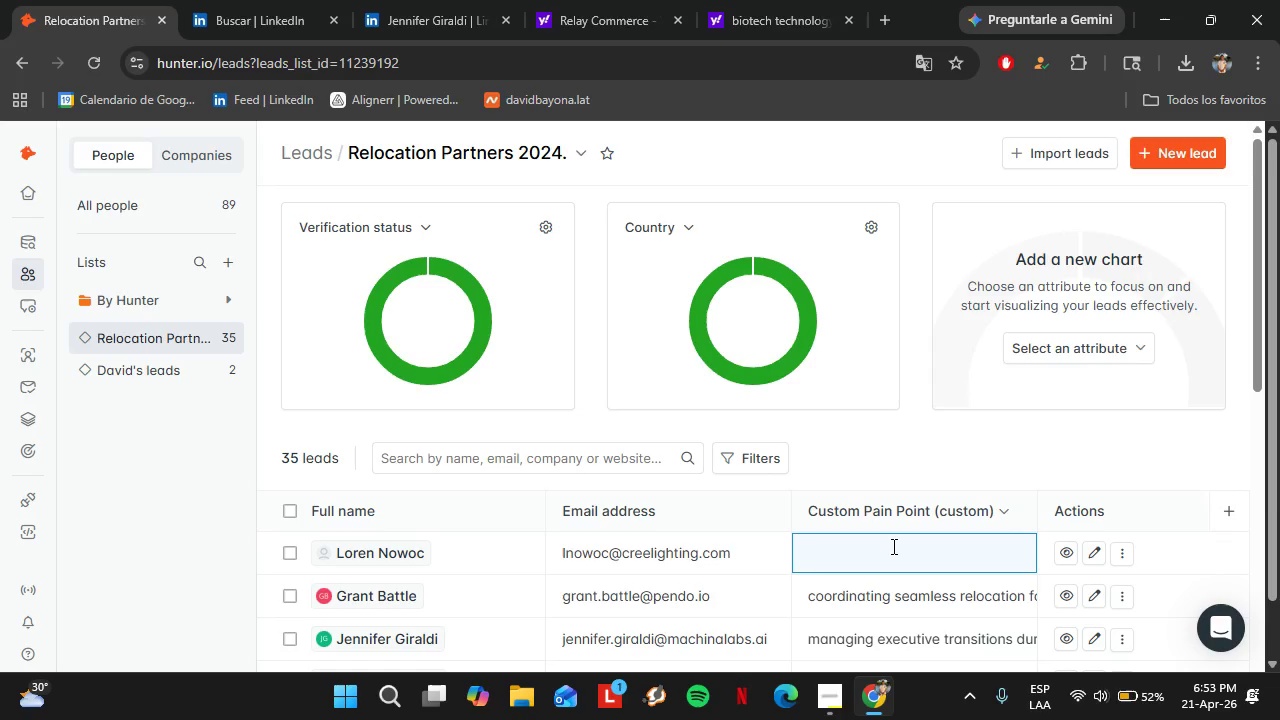 
wait(6.8)
 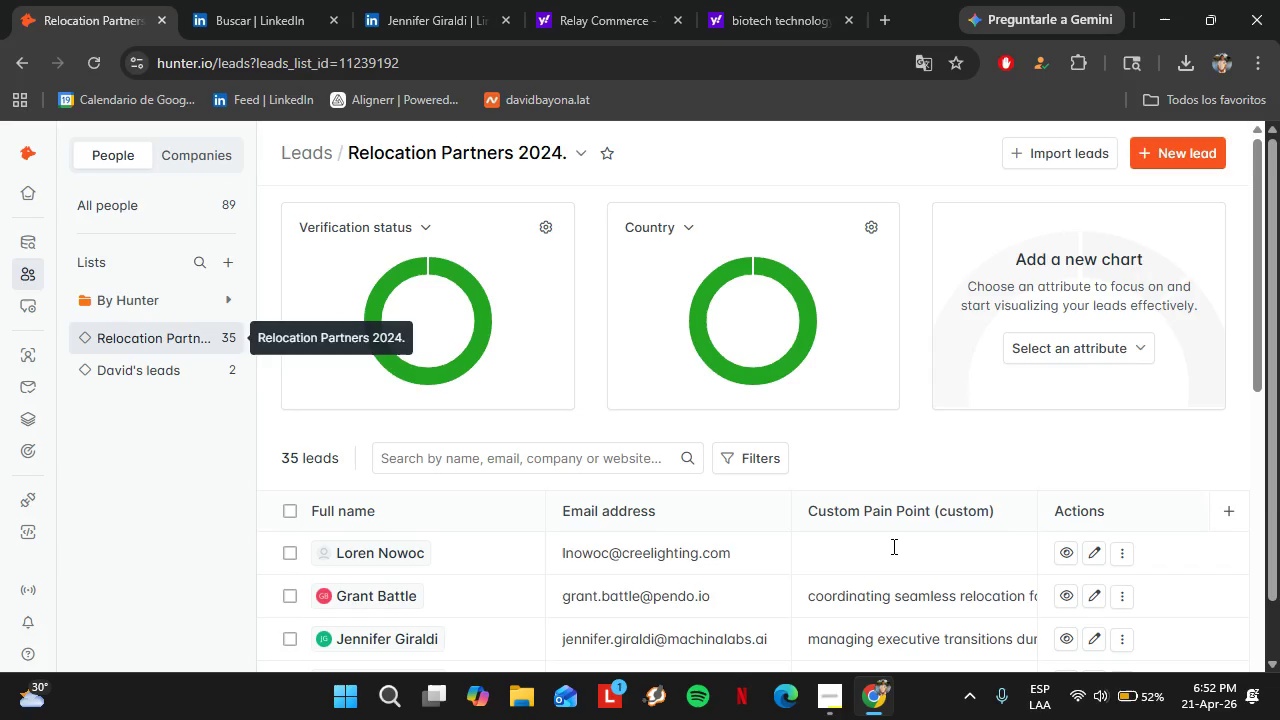 
type(Scaling)
 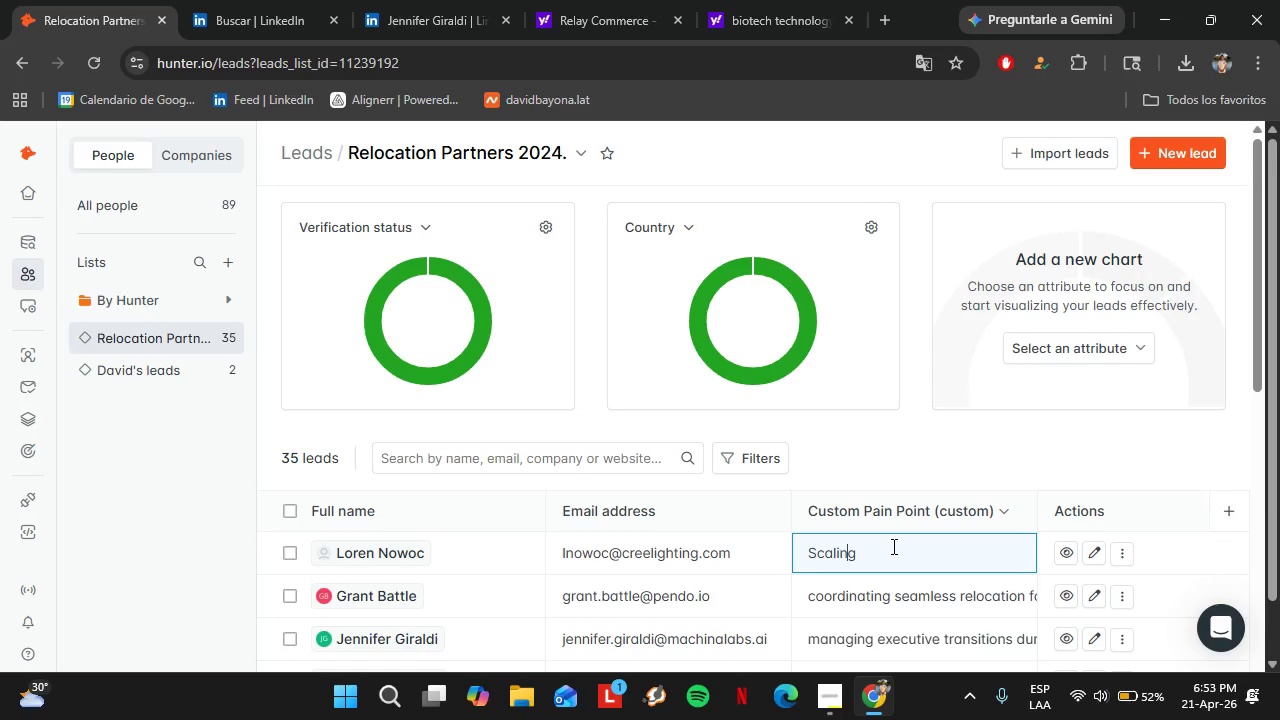 
key(ArrowLeft)
 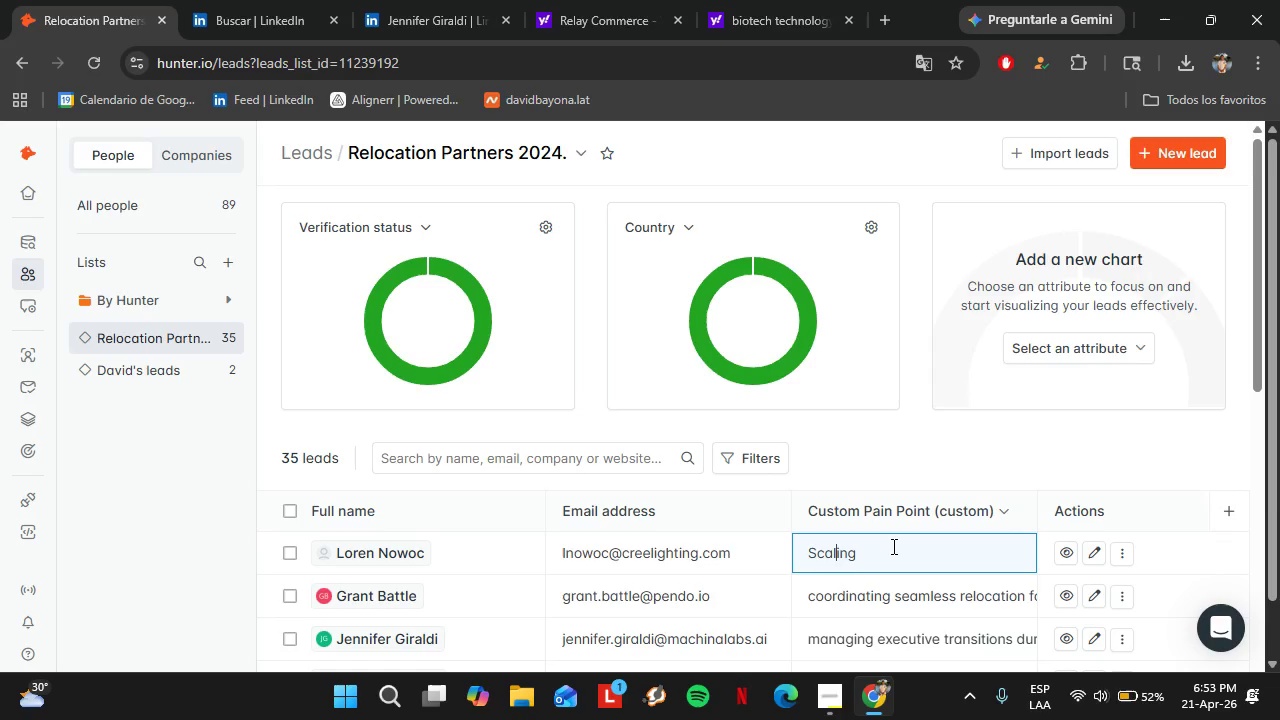 
key(ArrowLeft)
 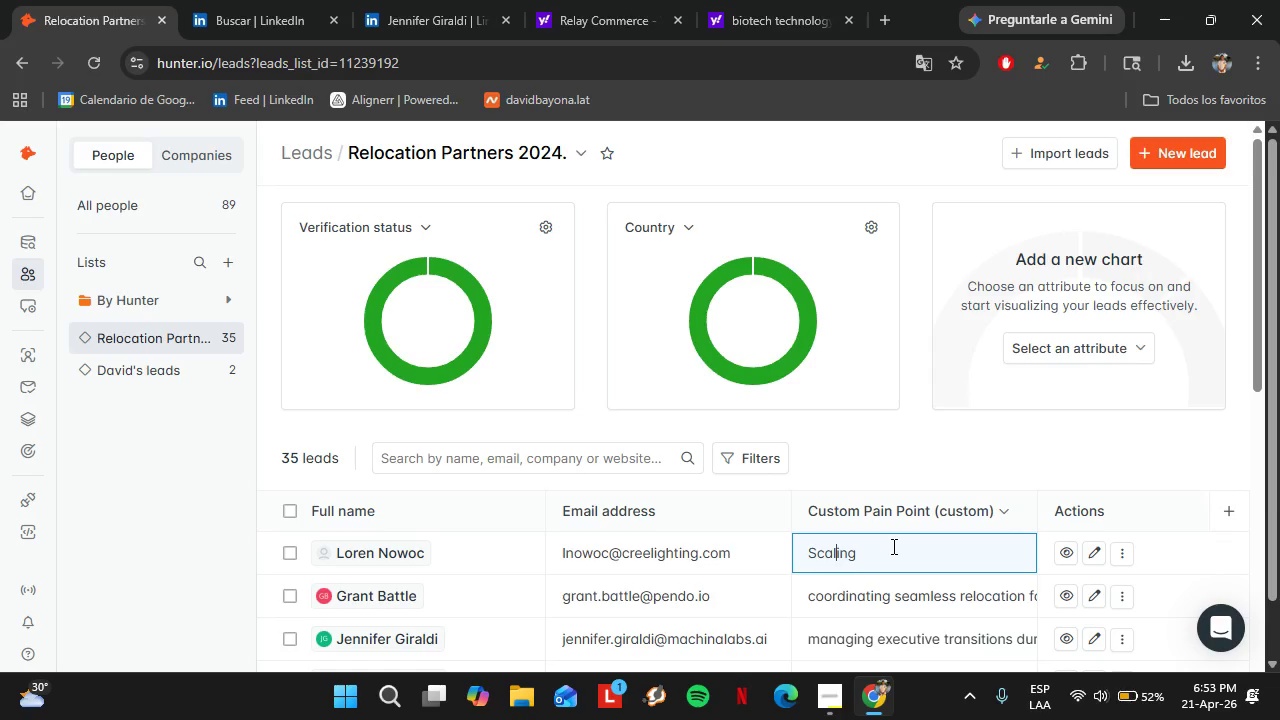 
key(ArrowLeft)
 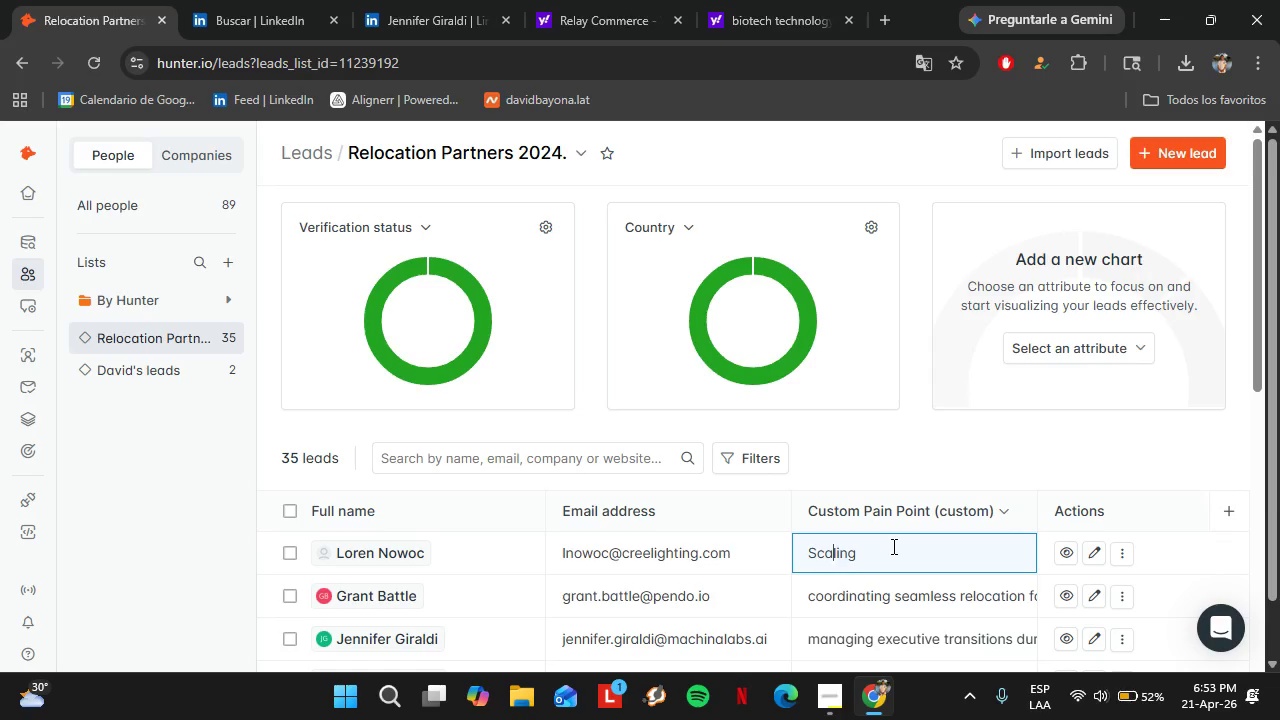 
key(ArrowLeft)
 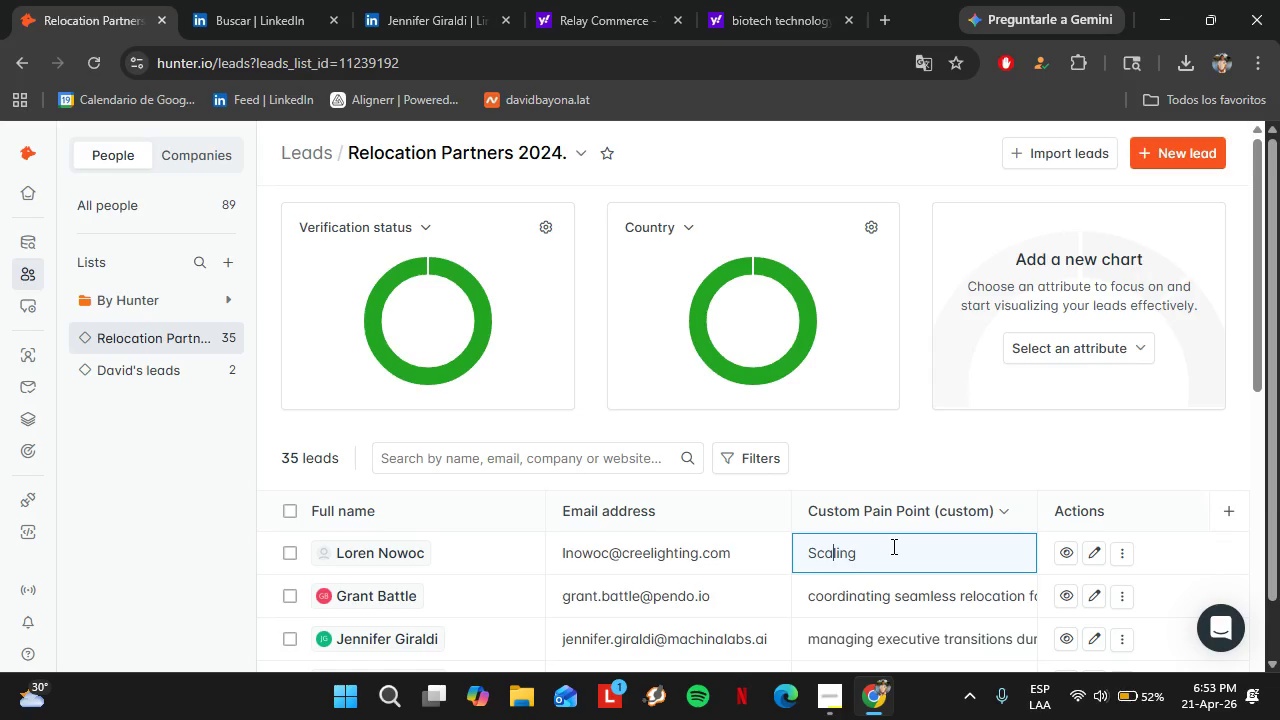 
key(ArrowLeft)
 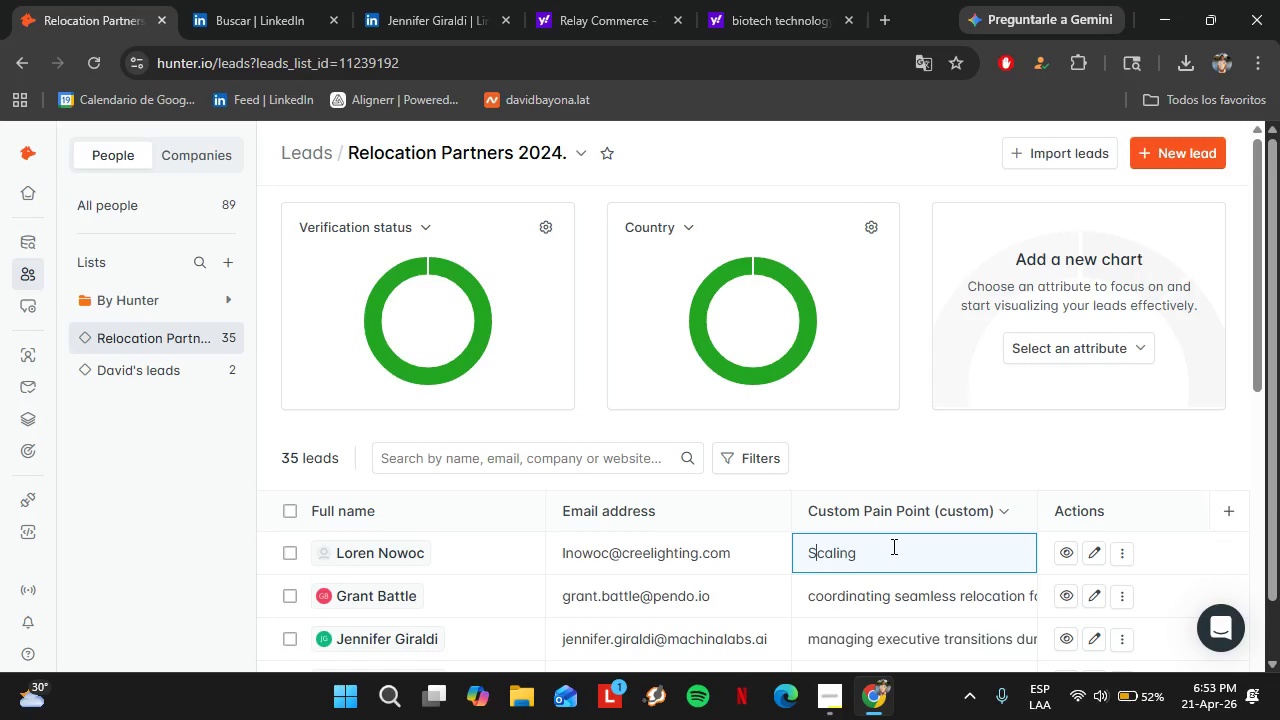 
key(ArrowLeft)
 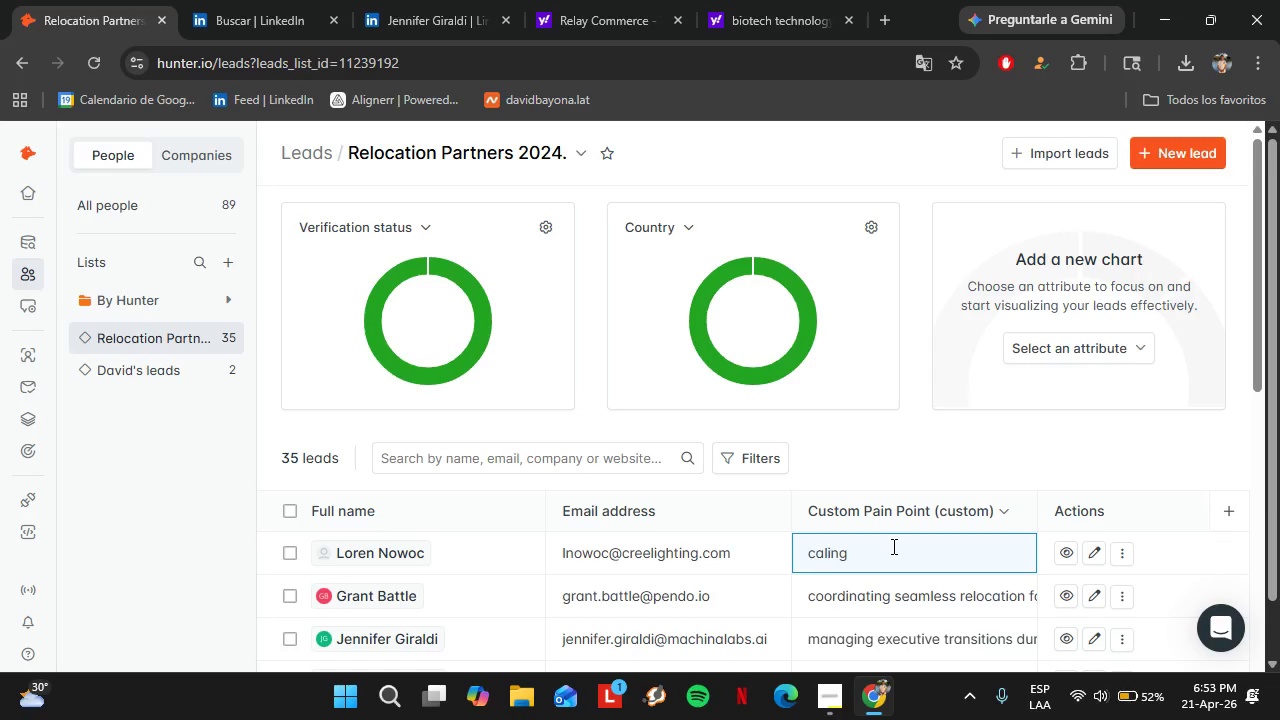 
key(Backspace)
type(s headcount without relocatiob)
key(Backspace)
type(n insfrastructure)
 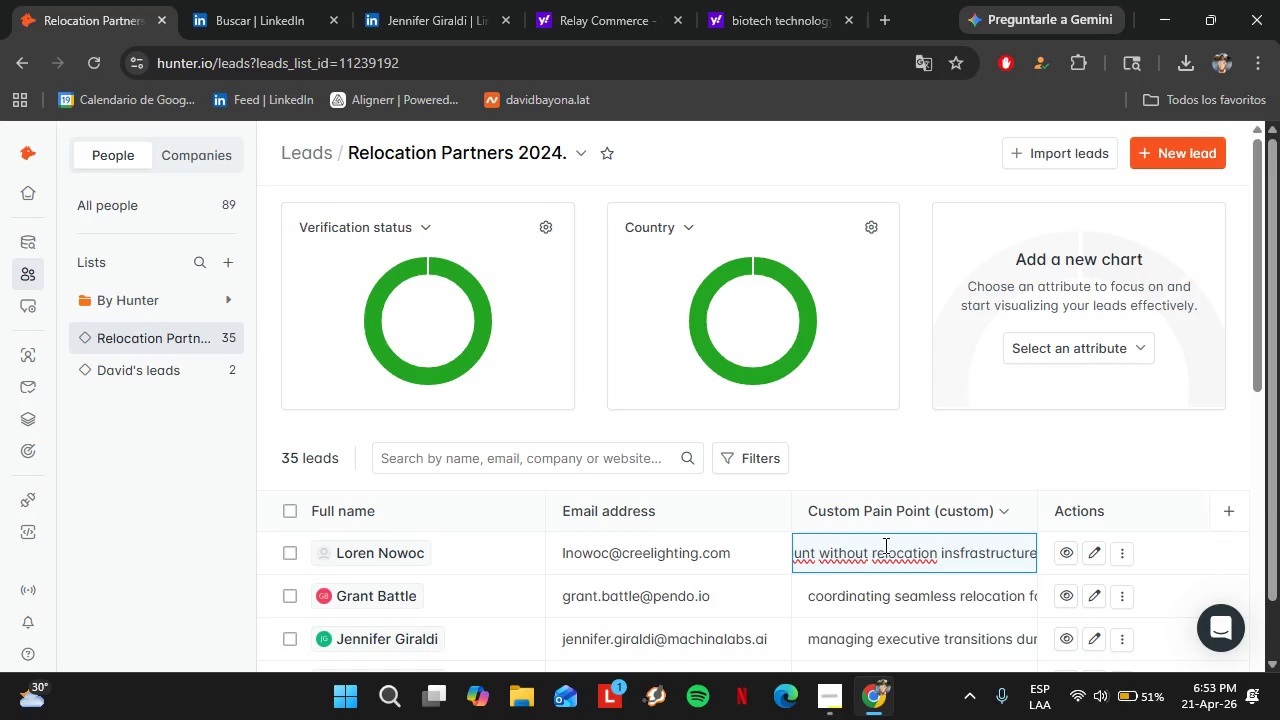 
hold_key(key=ArrowRight, duration=0.75)
 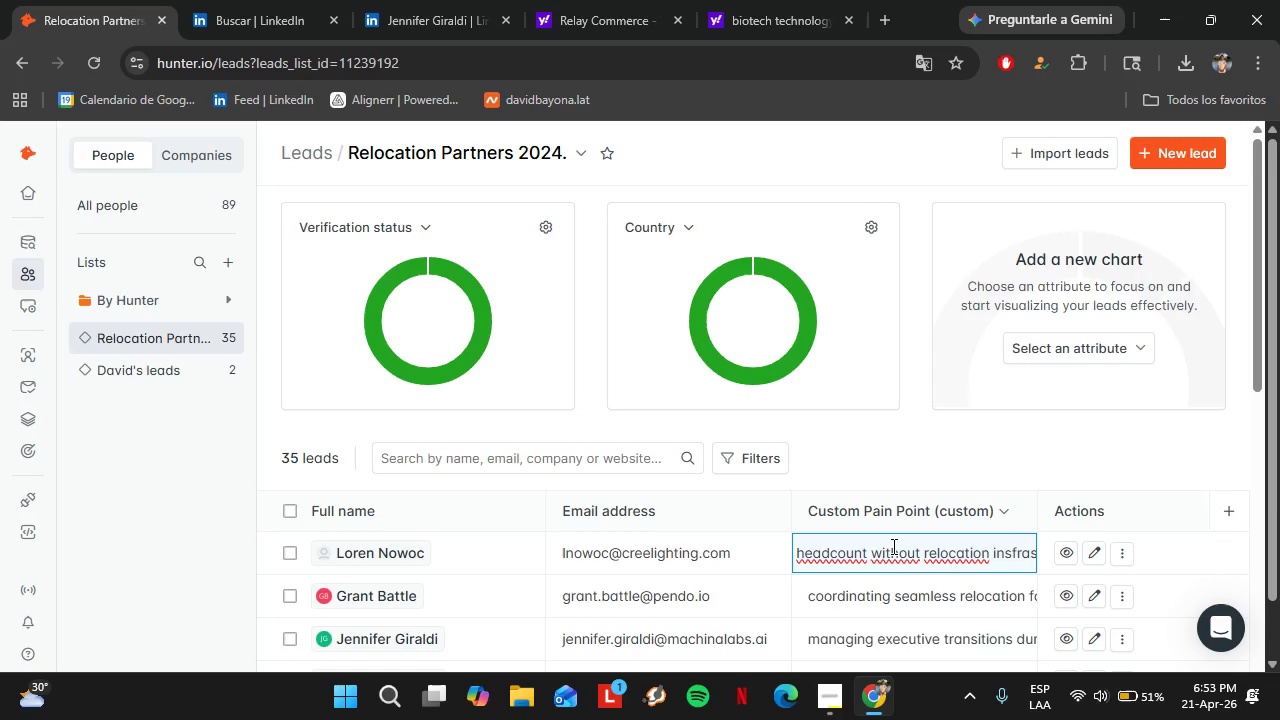 
left_click([80, 248])
 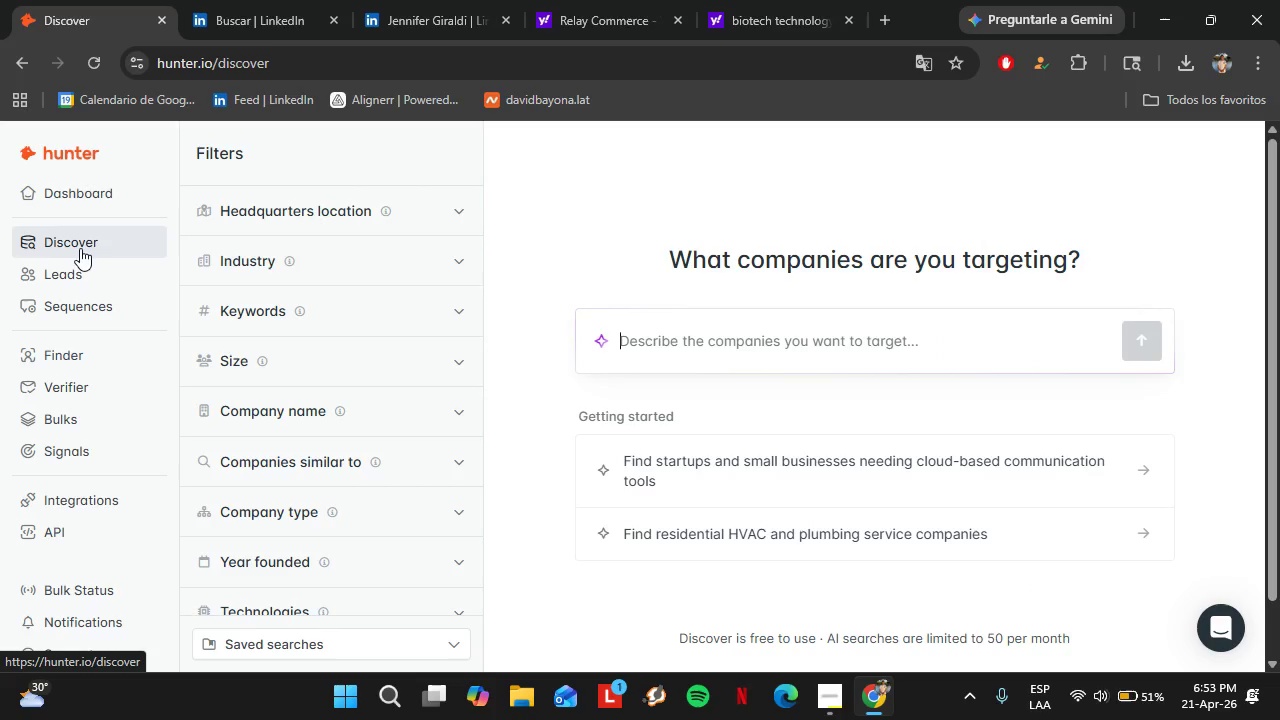 
wait(5.62)
 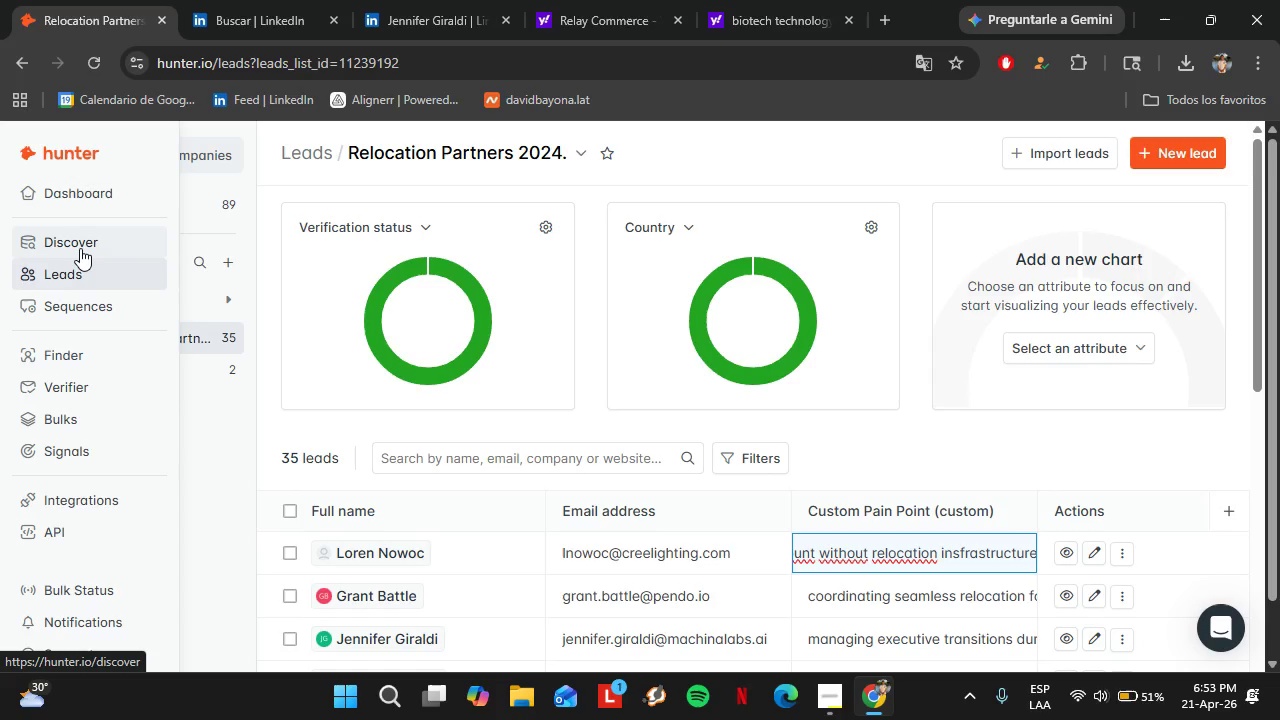 
left_click([465, 413])
 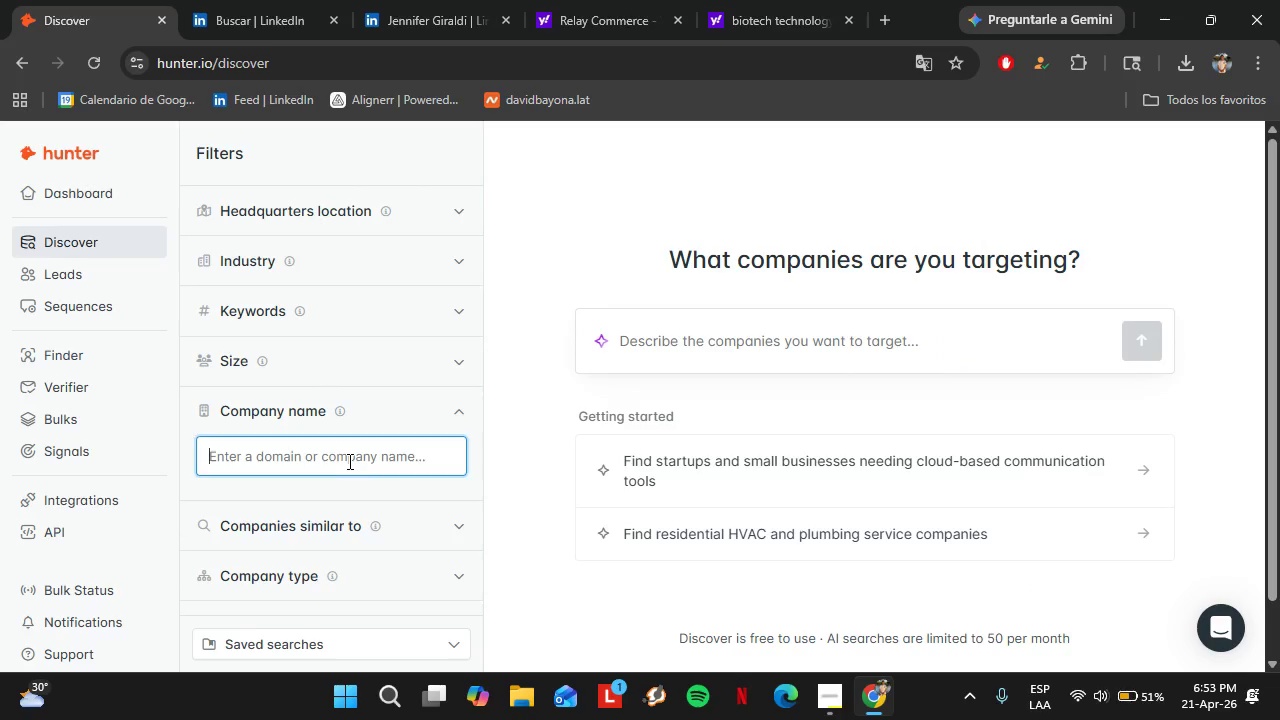 
left_click([348, 461])
 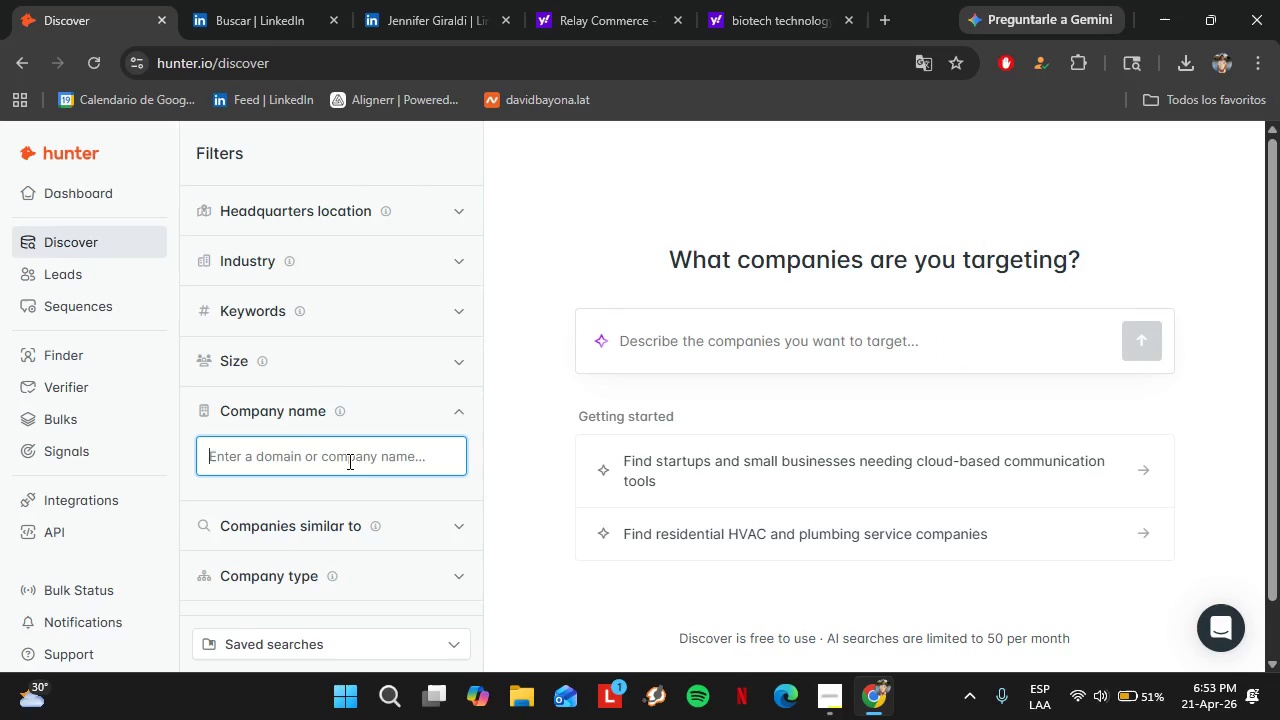 
type(Phreesia)
 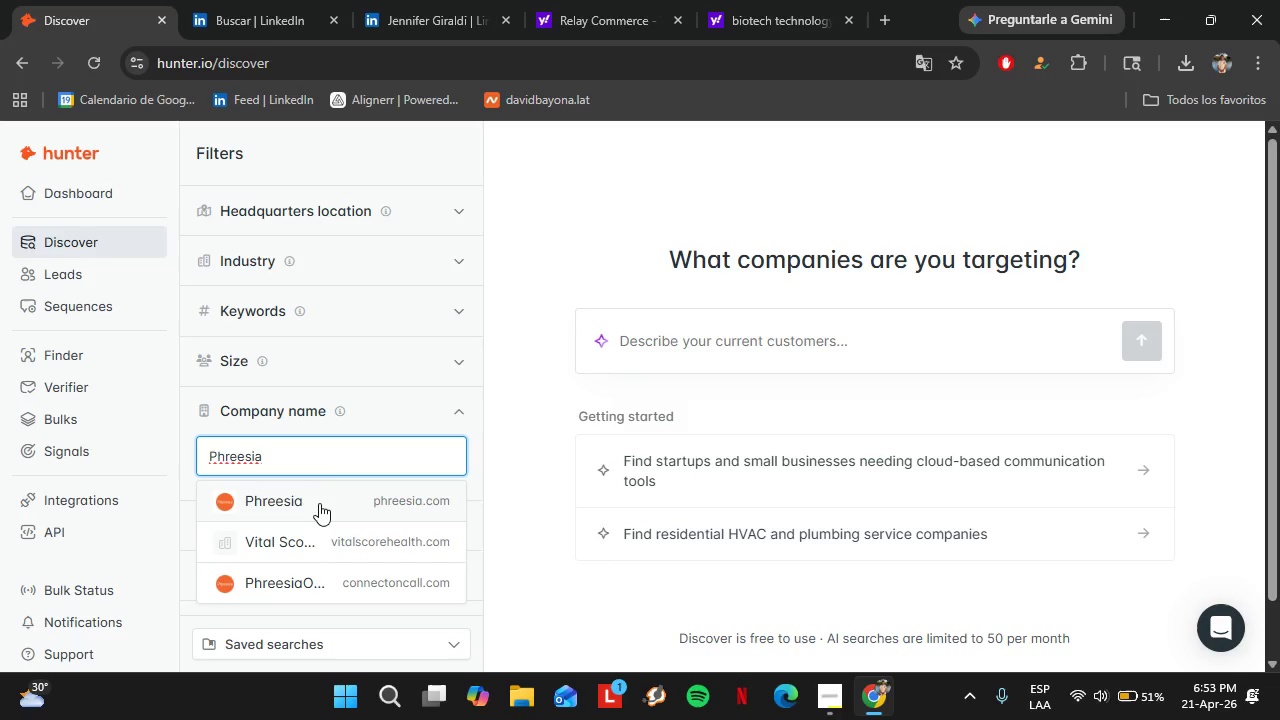 
left_click([318, 501])
 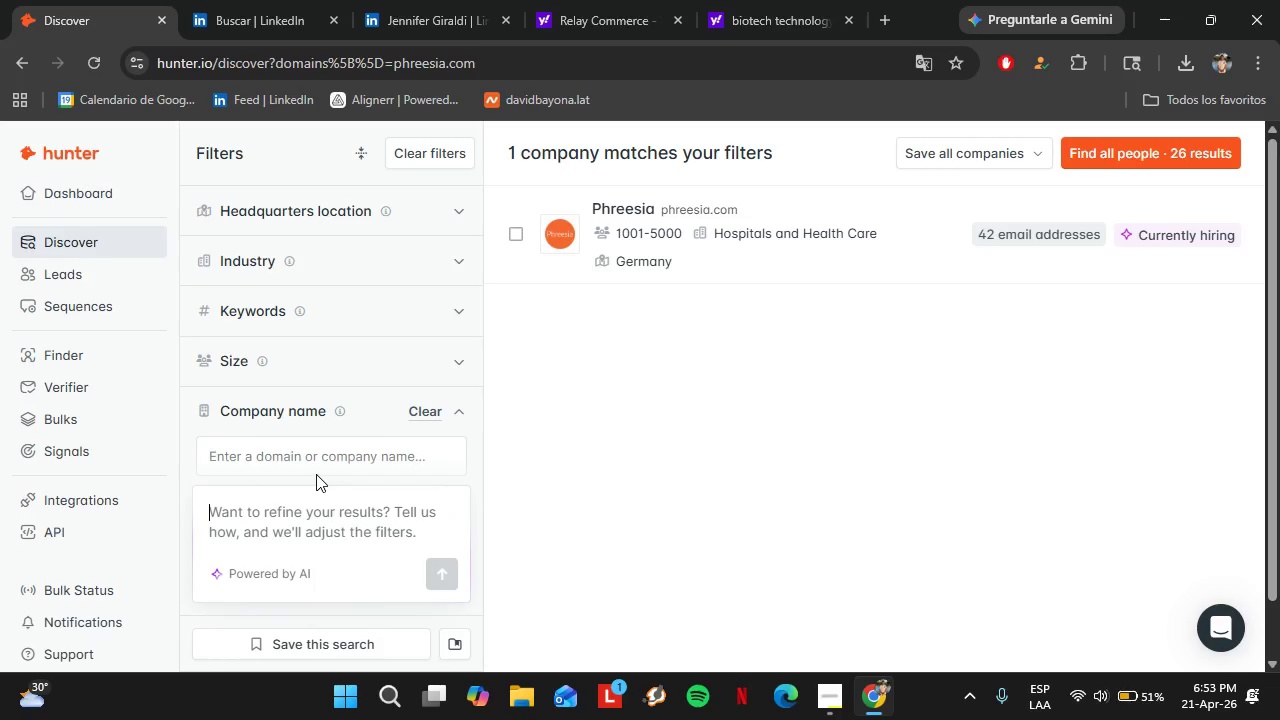 
left_click([420, 412])
 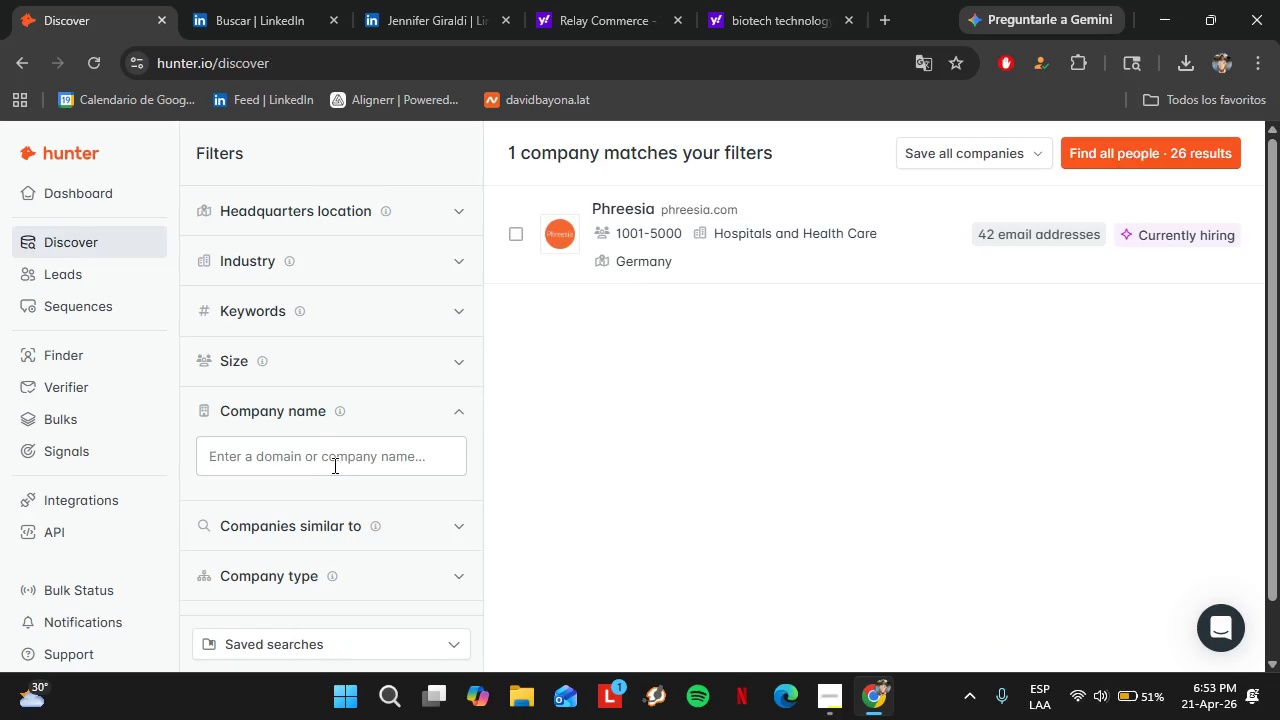 
left_click([333, 465])
 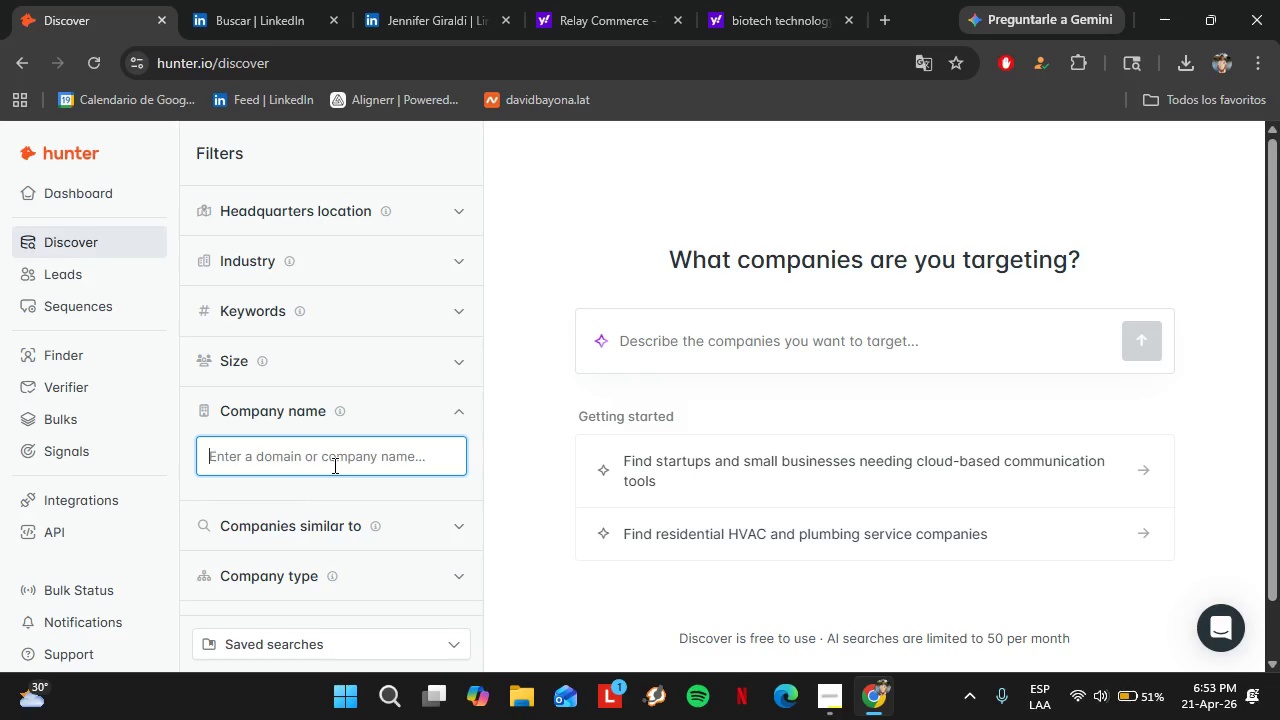 
wait(5.08)
 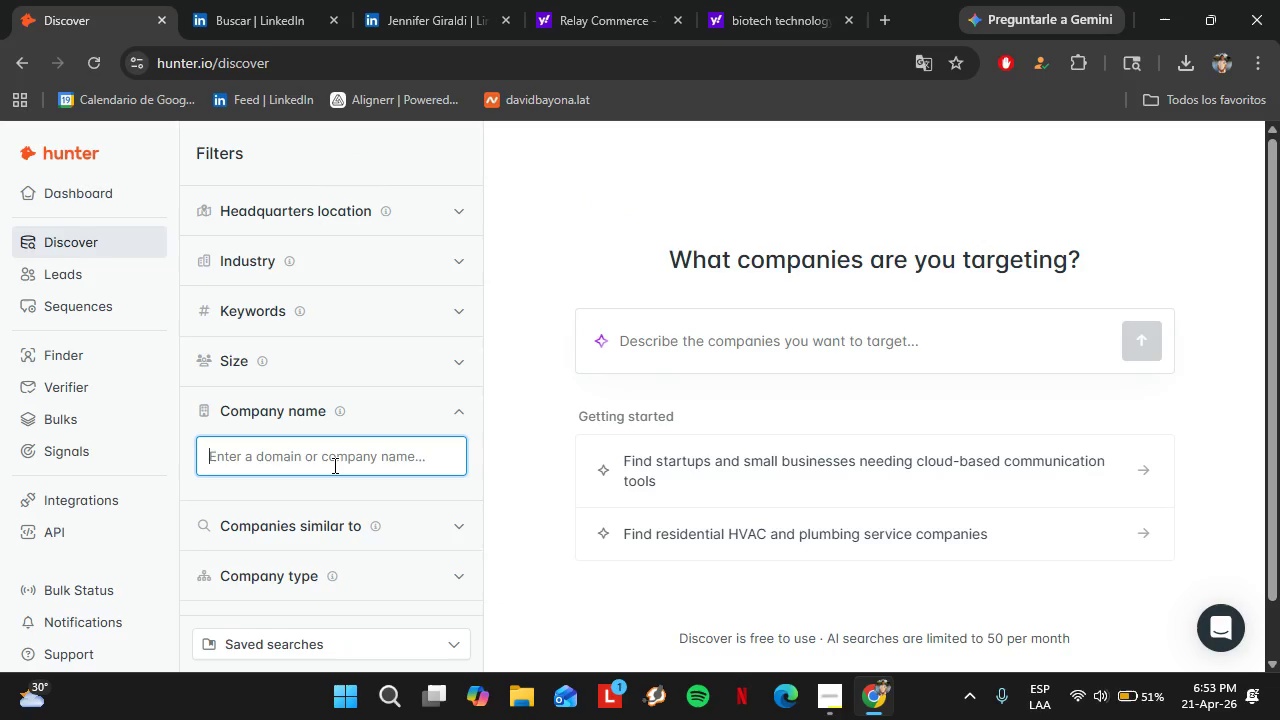 
type(Lulu Press)
 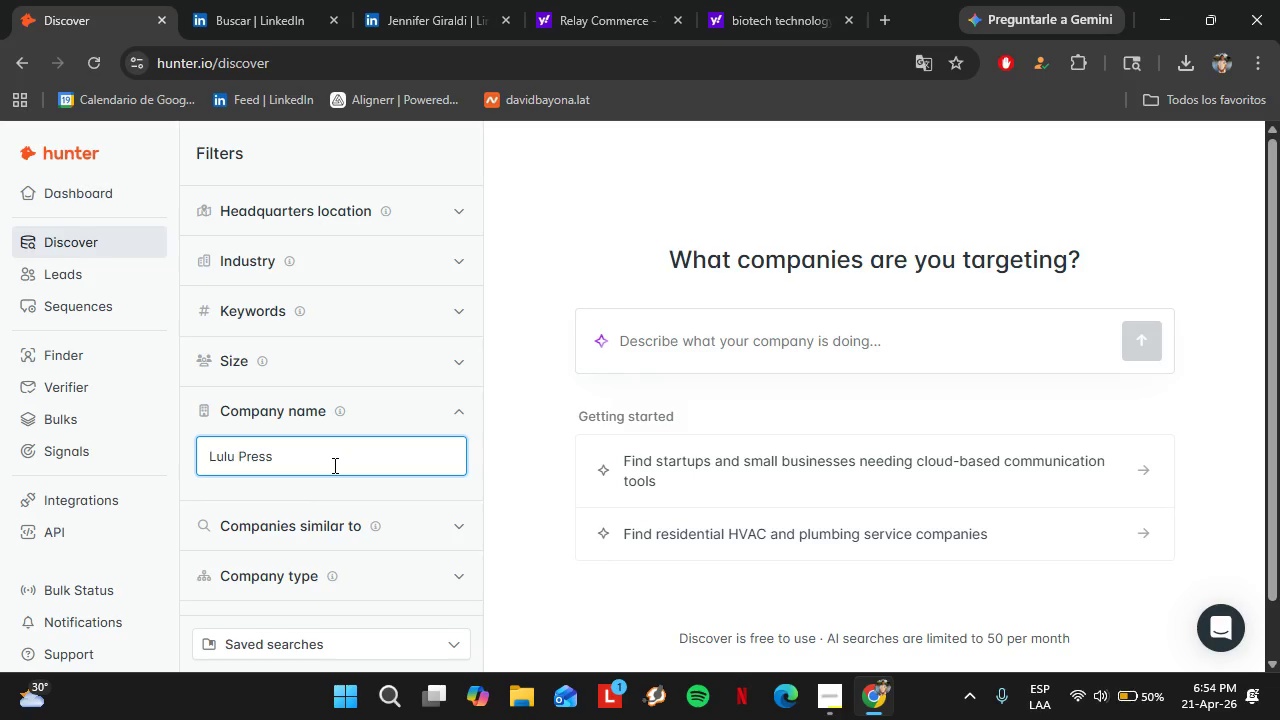 
wait(5.02)
 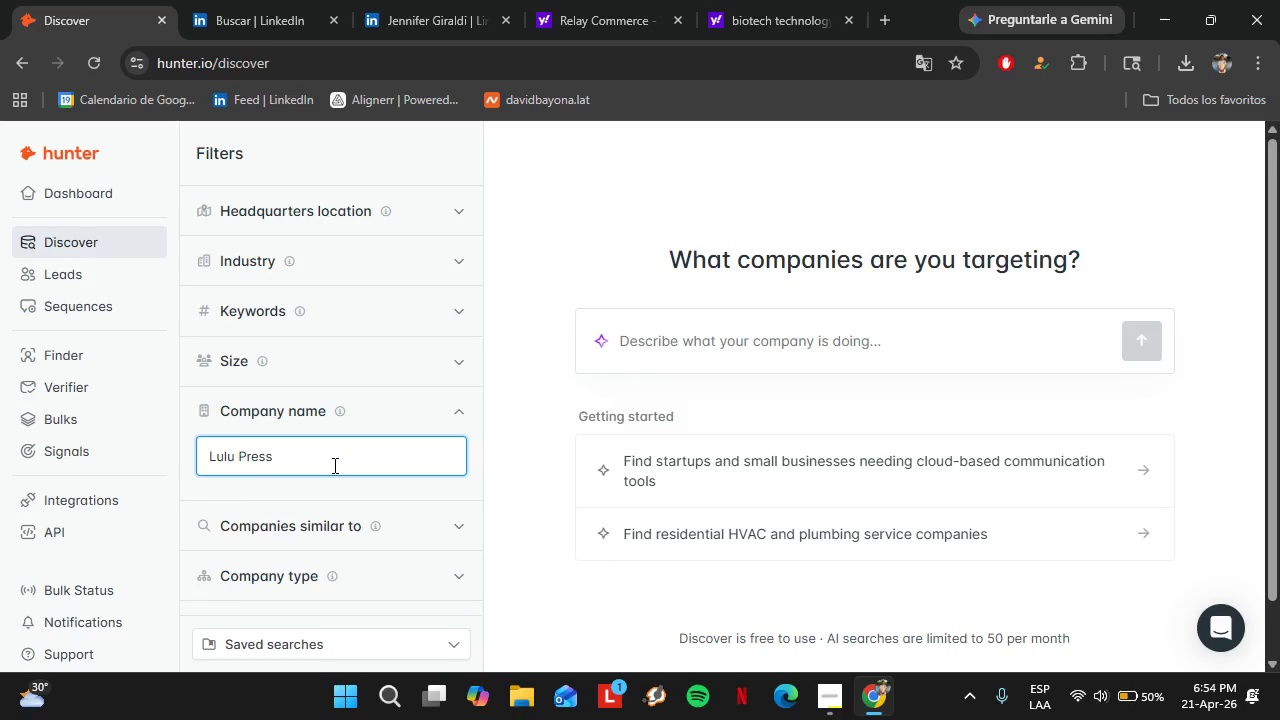 
left_click([317, 500])
 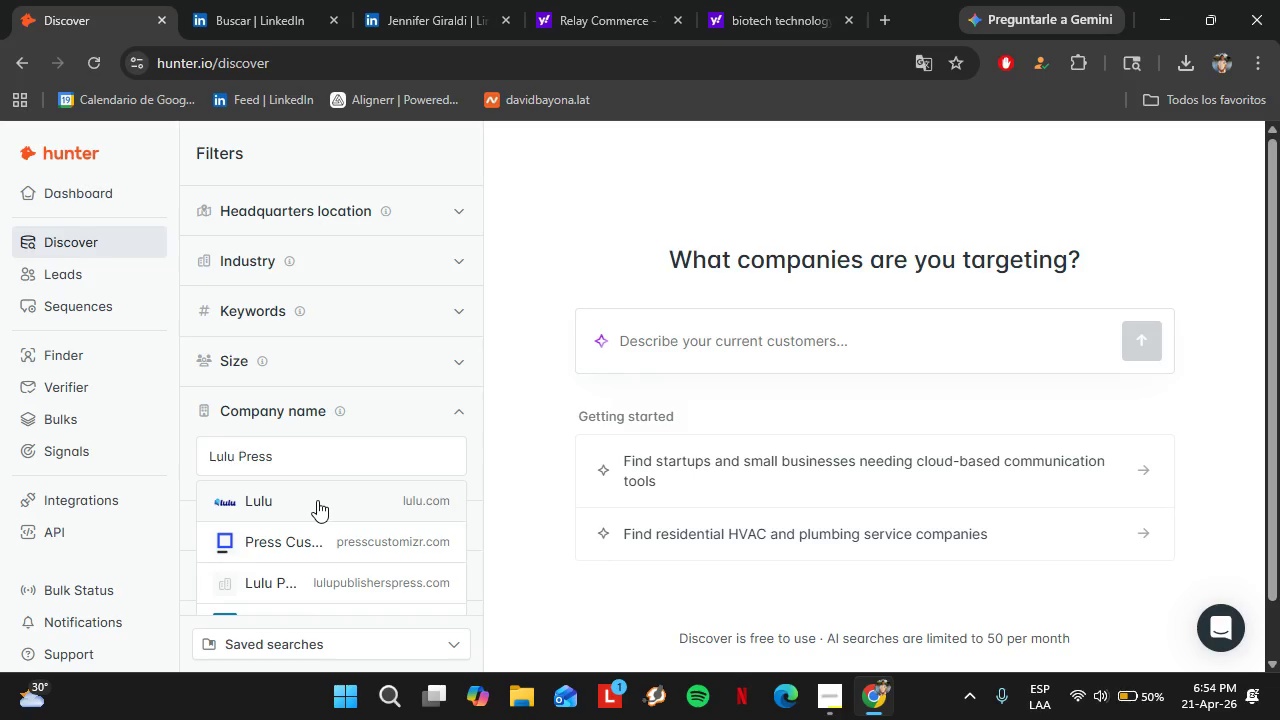 
mouse_move([344, 479])
 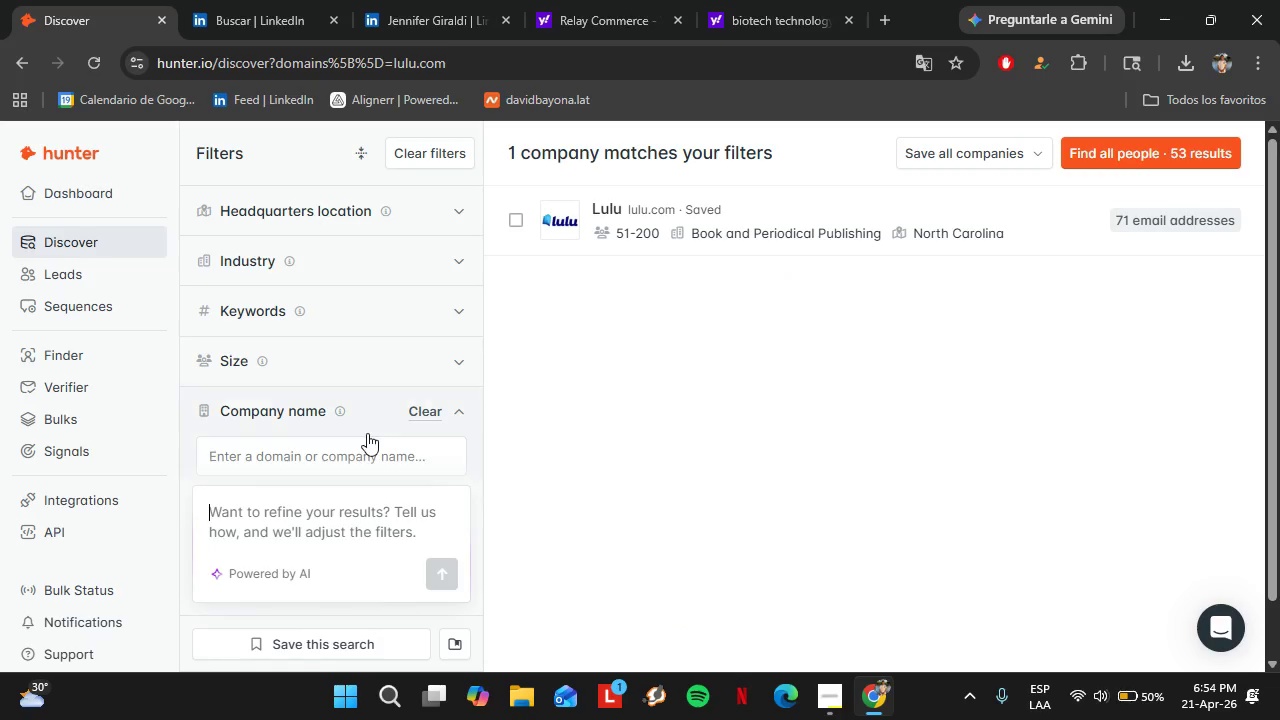 
left_click([427, 416])
 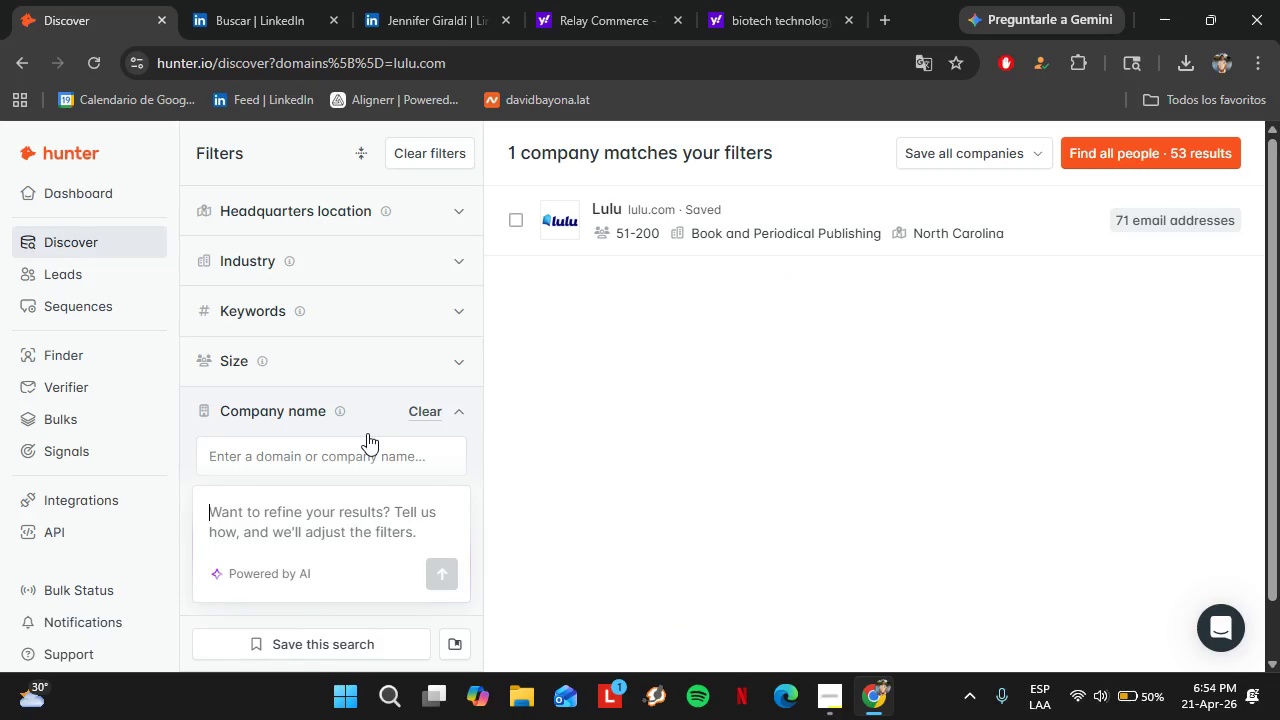 
left_click([382, 451])
 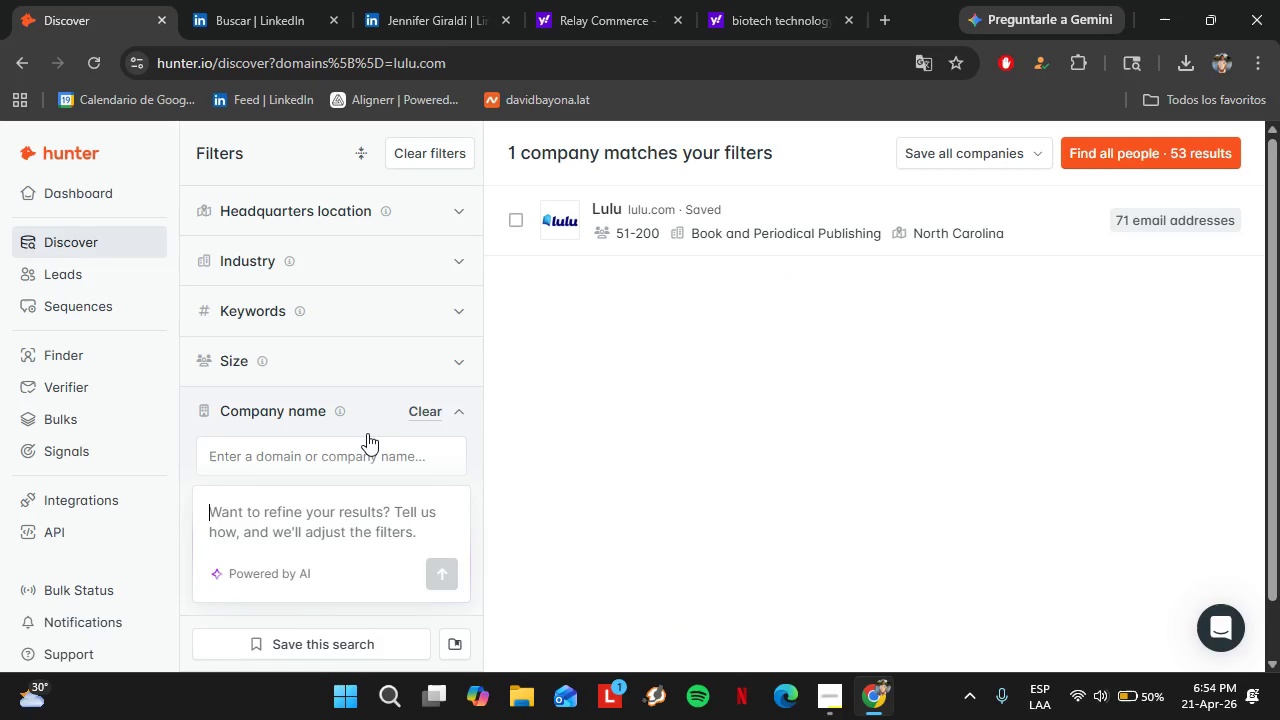 
mouse_move([378, 449])
 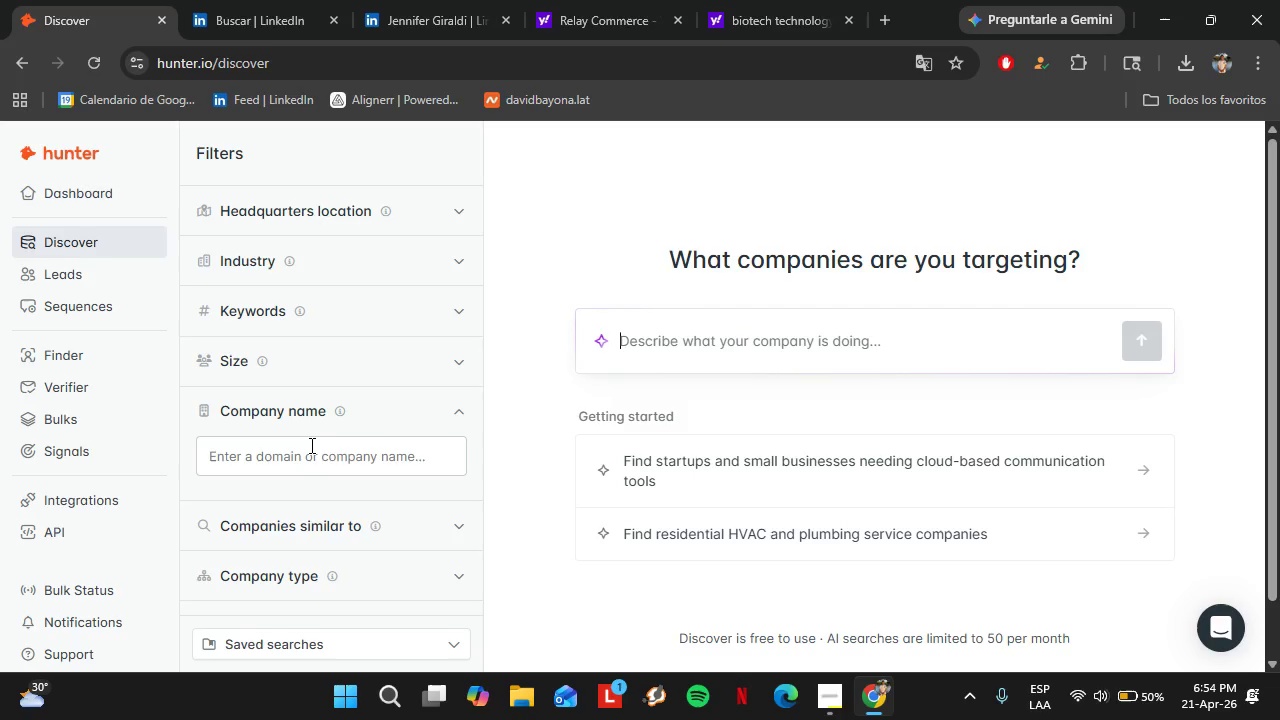 
left_click([310, 451])
 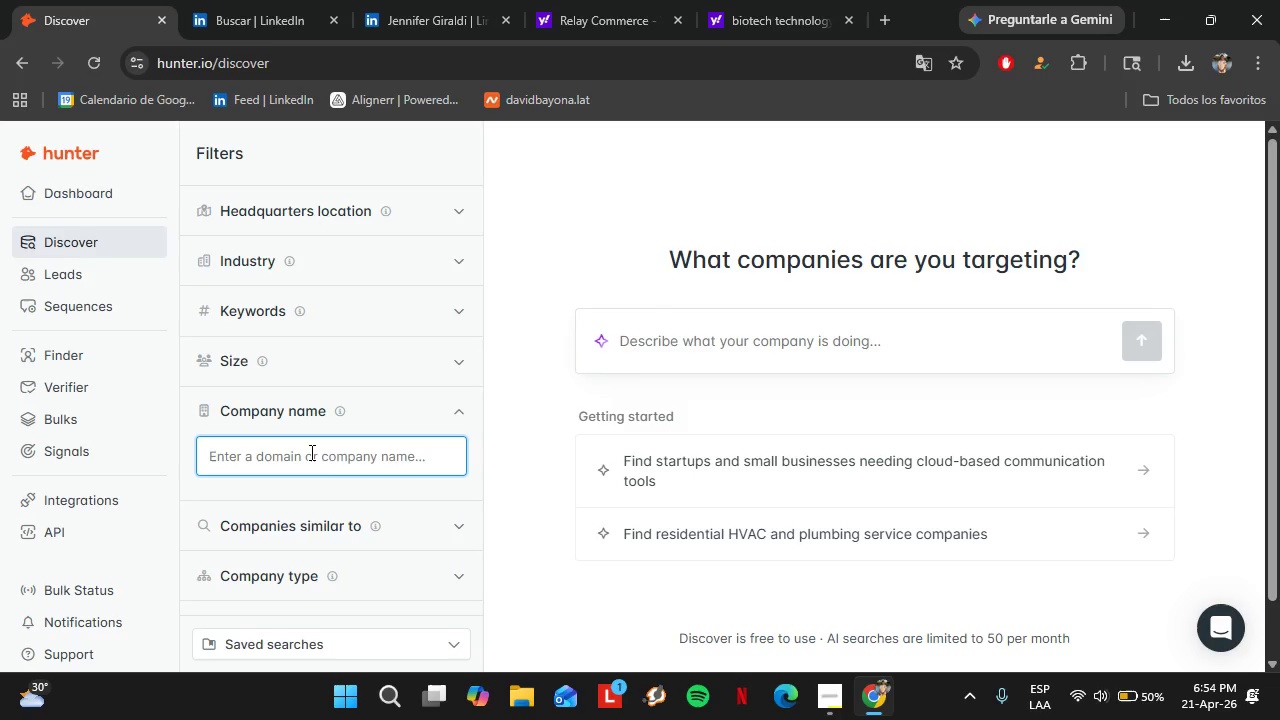 
type(Edgewise Net)
 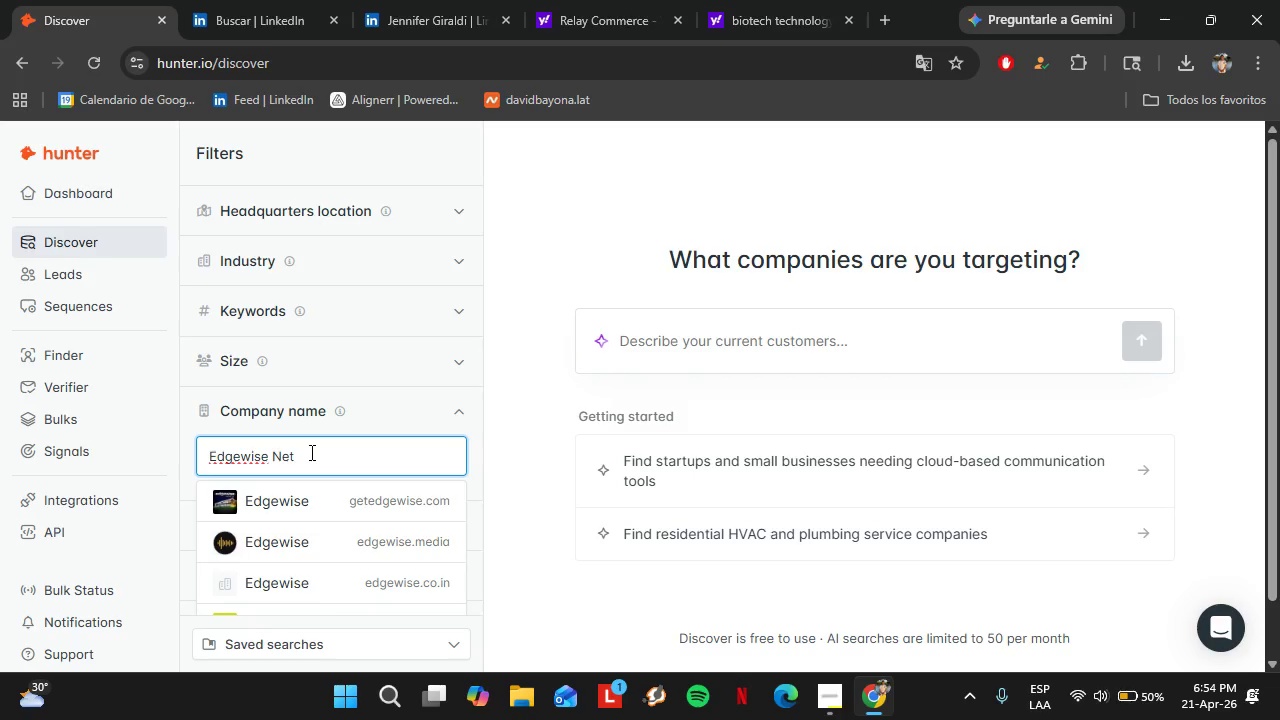 
hold_key(key=Backspace, duration=1.05)
 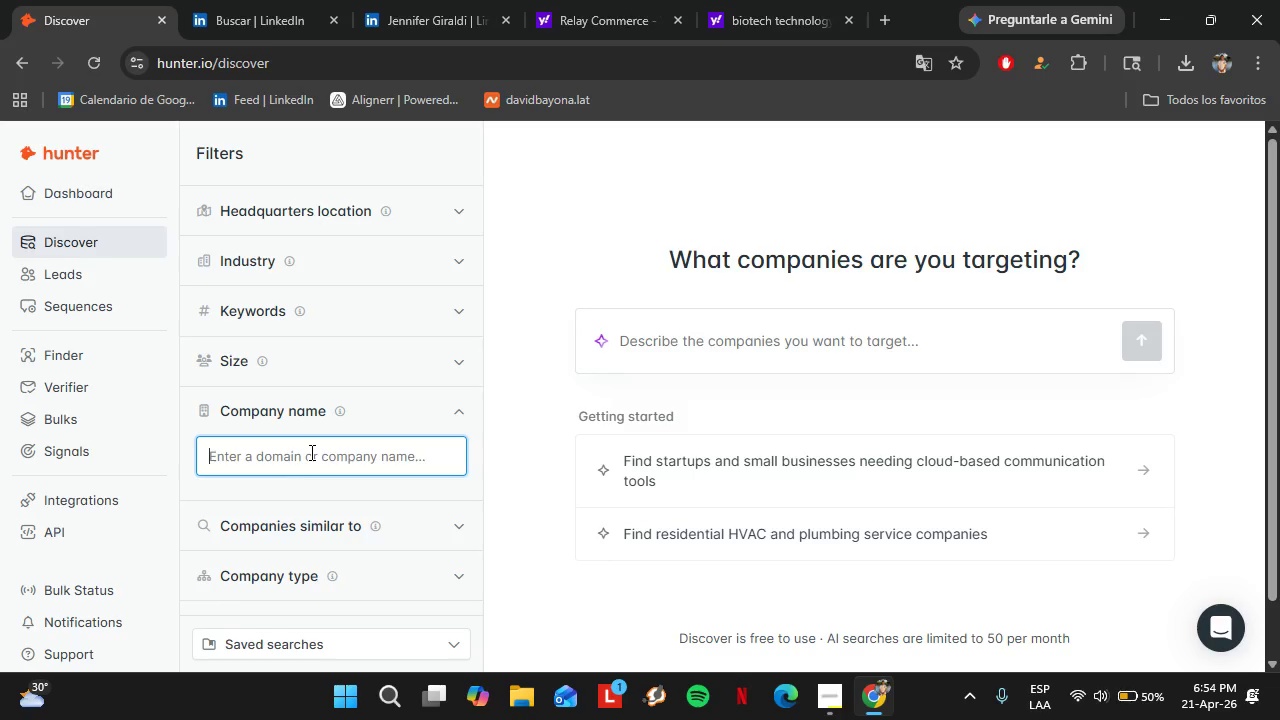 
wait(5.23)
 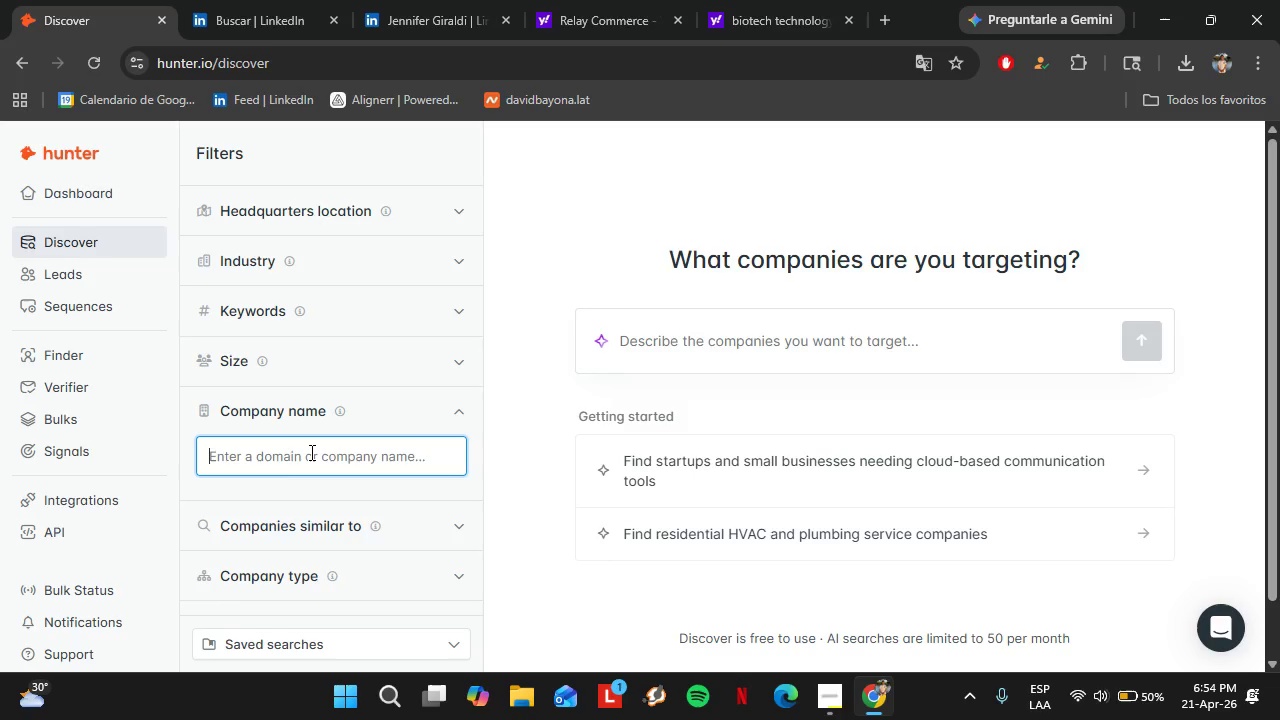 
type(Humacyte)
 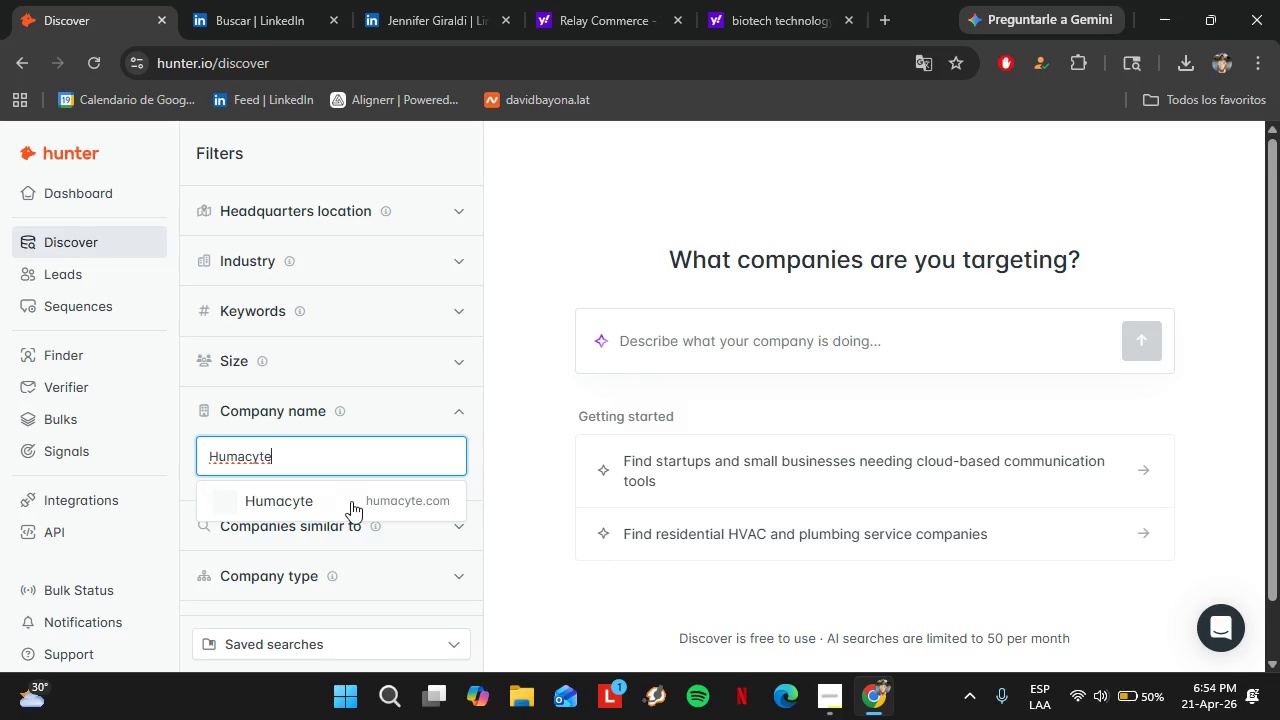 
left_click([351, 502])
 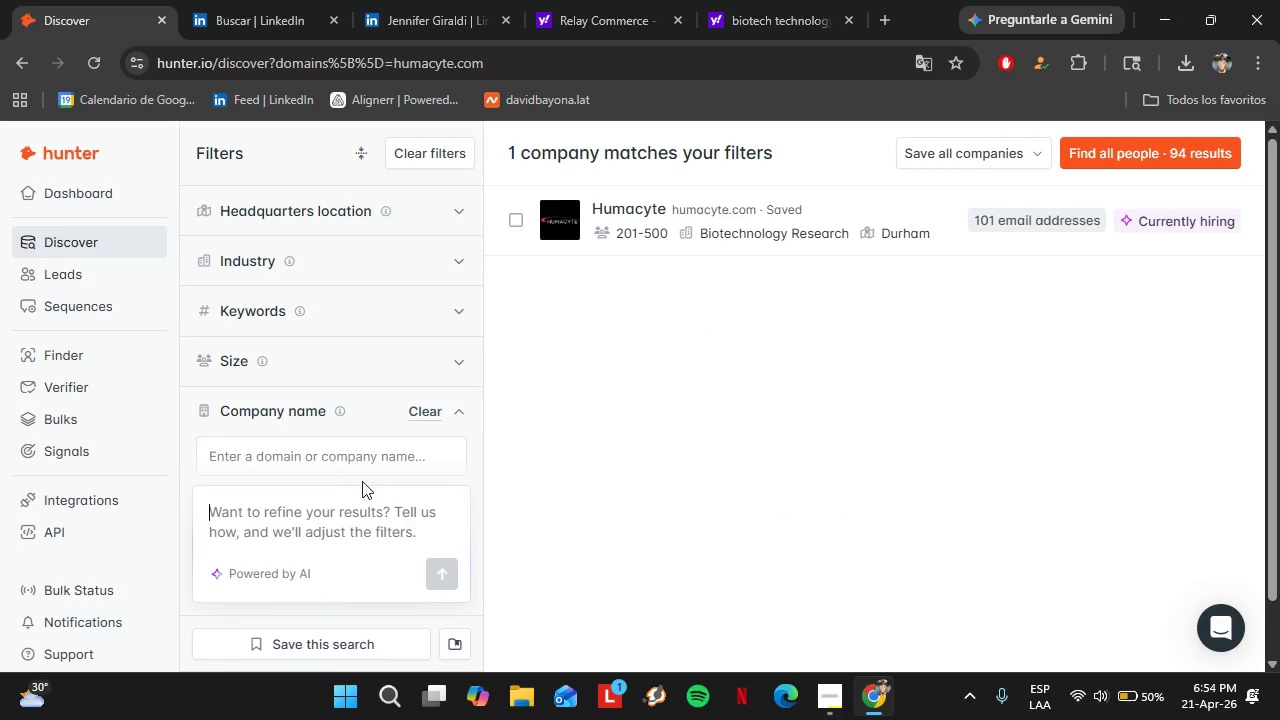 
left_click([411, 448])
 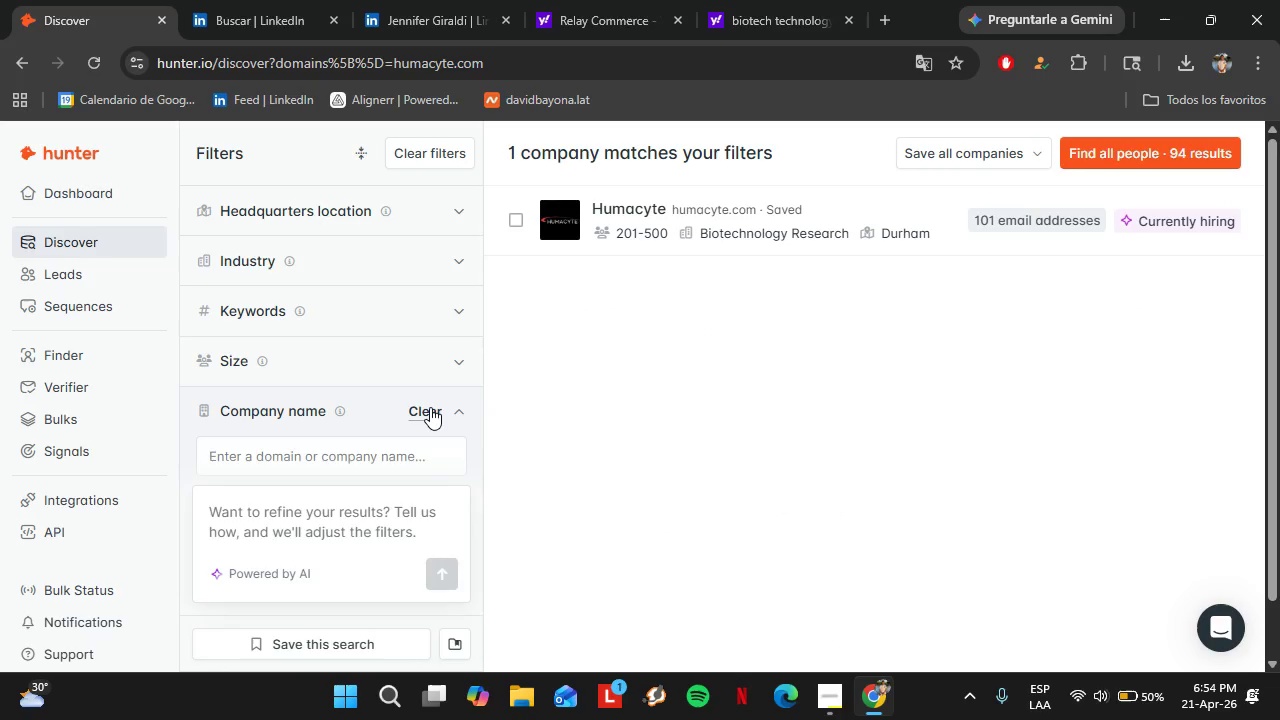 
left_click([430, 407])
 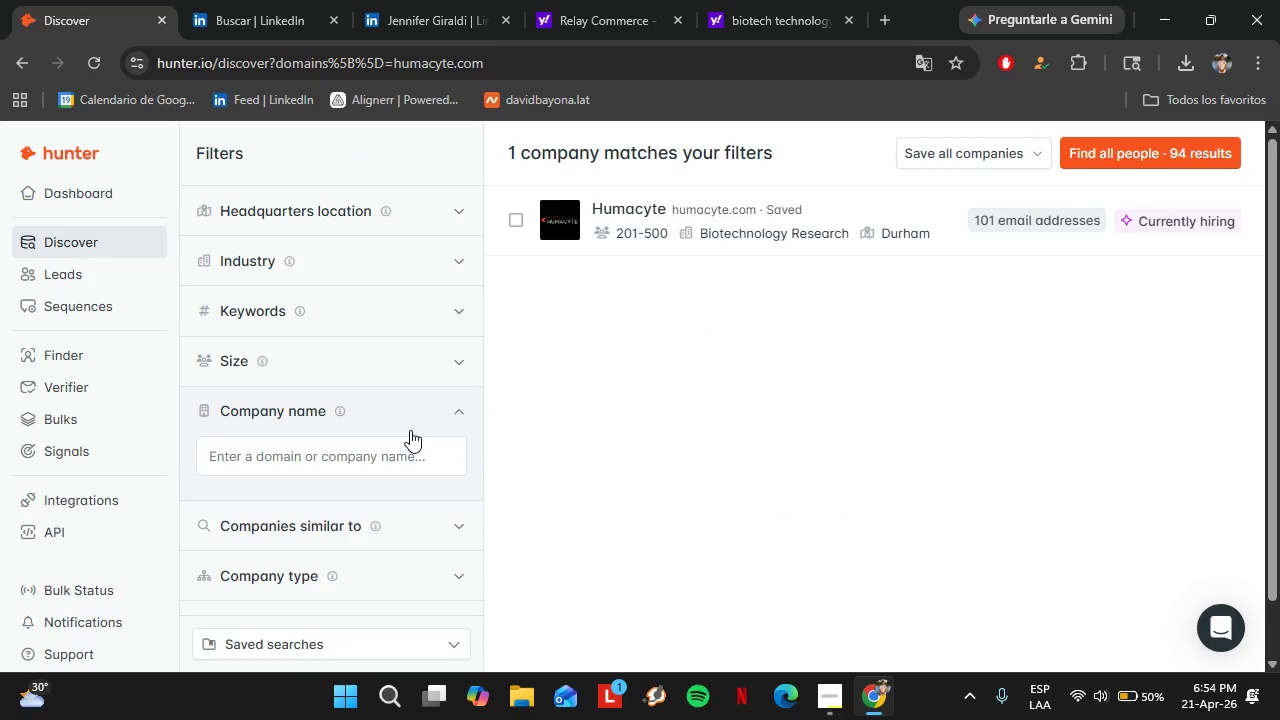 
left_click([385, 456])
 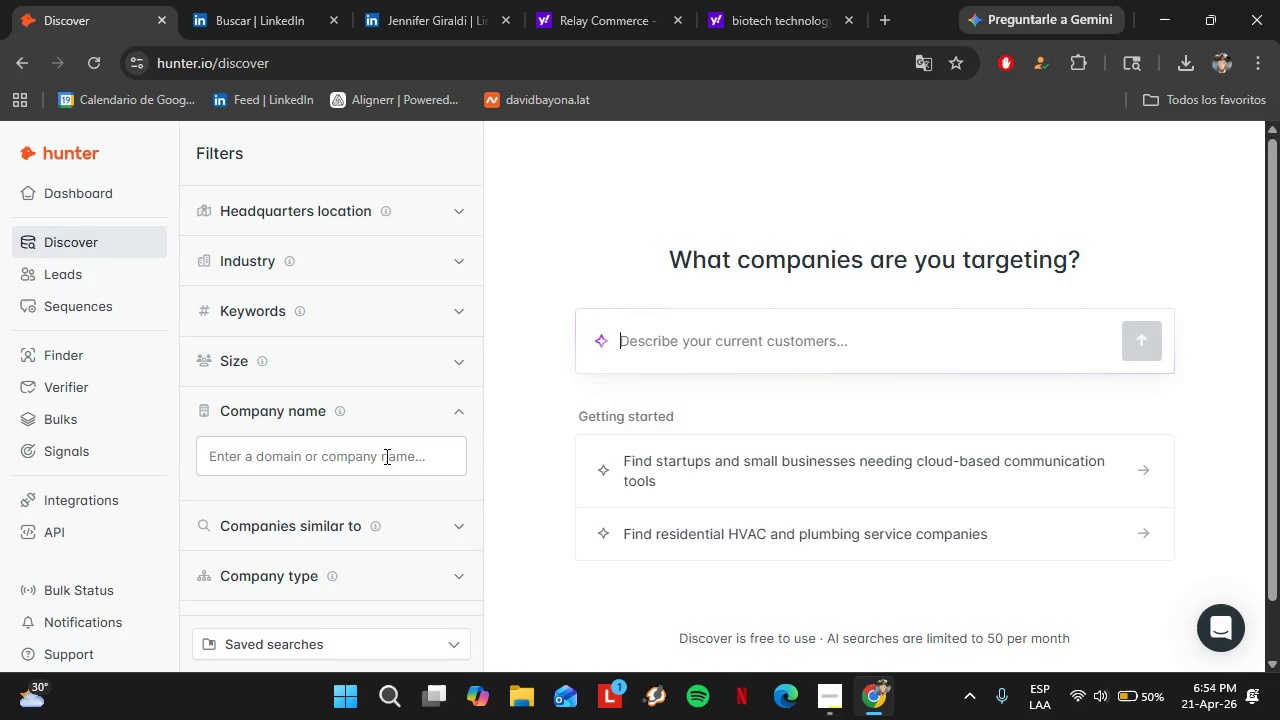 
wait(18.14)
 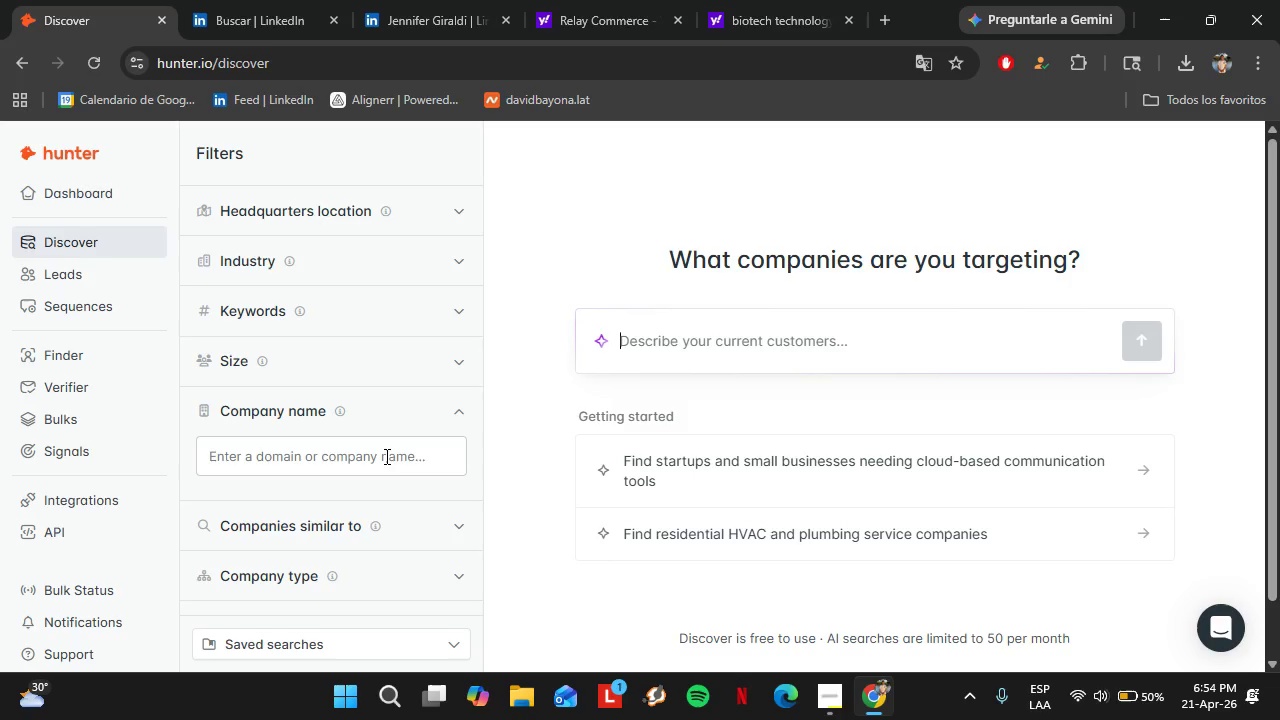 
type(Liquidia)
 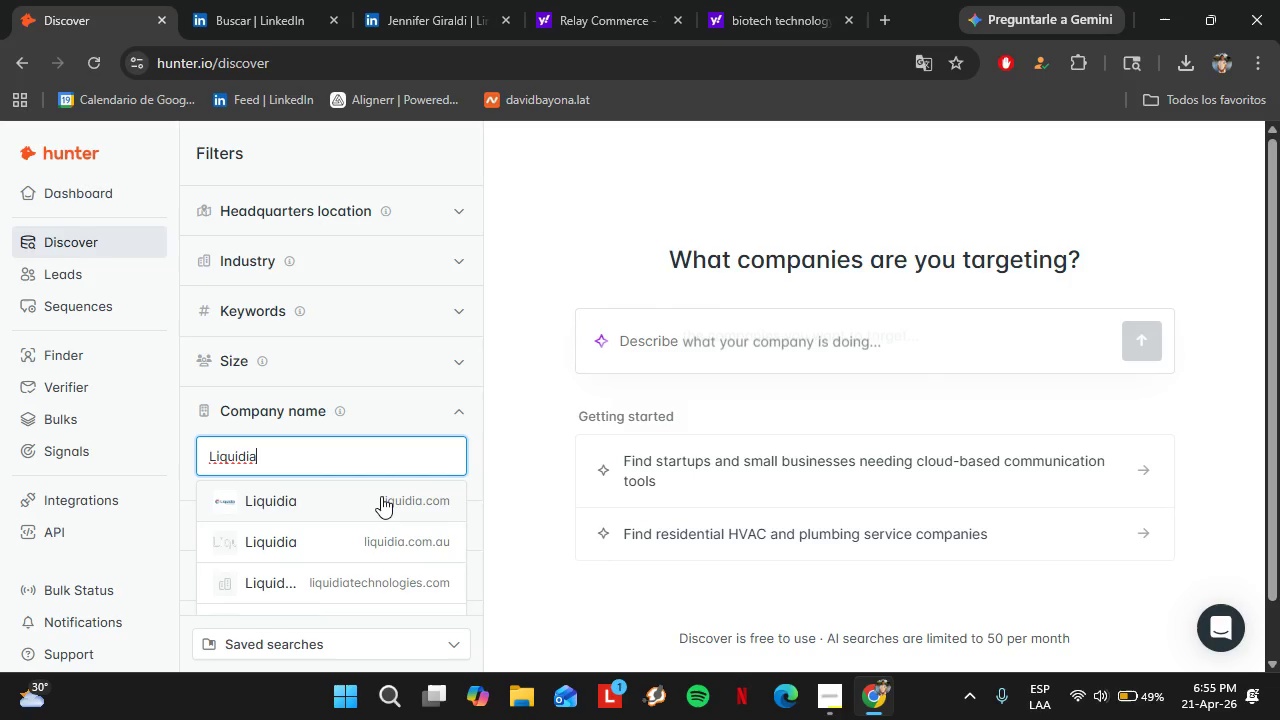 
left_click([381, 495])
 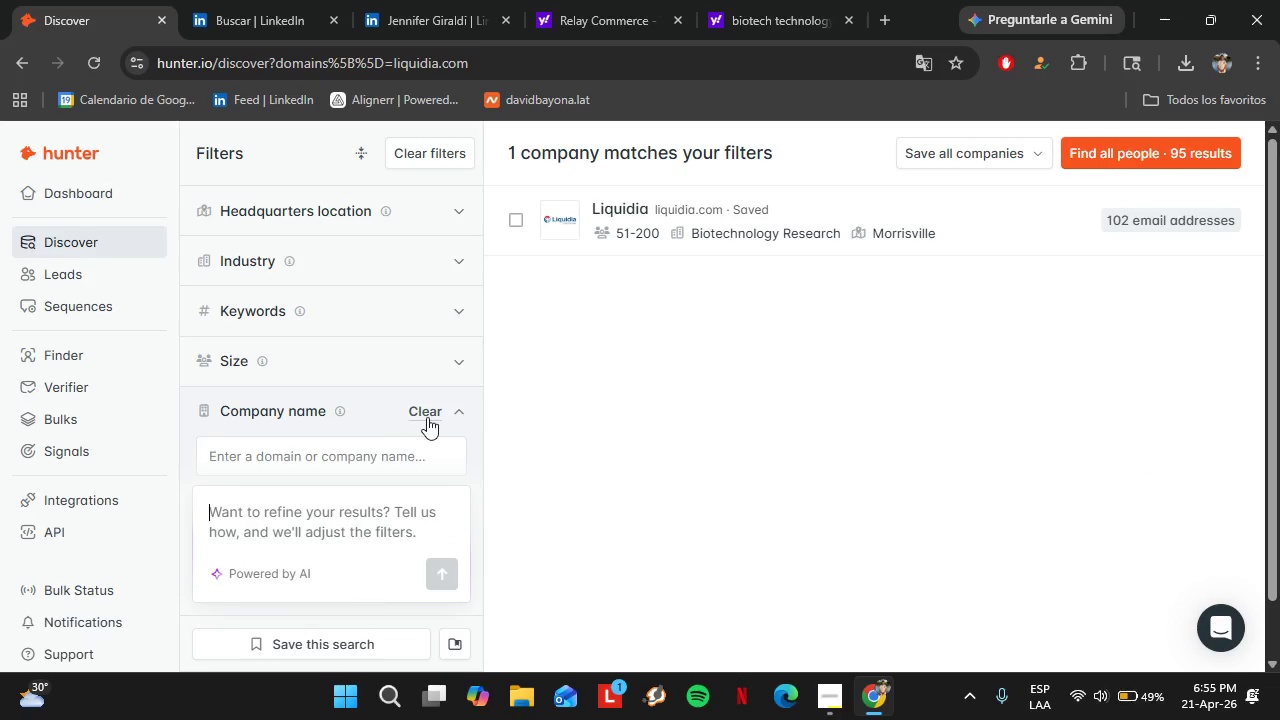 
double_click([404, 464])
 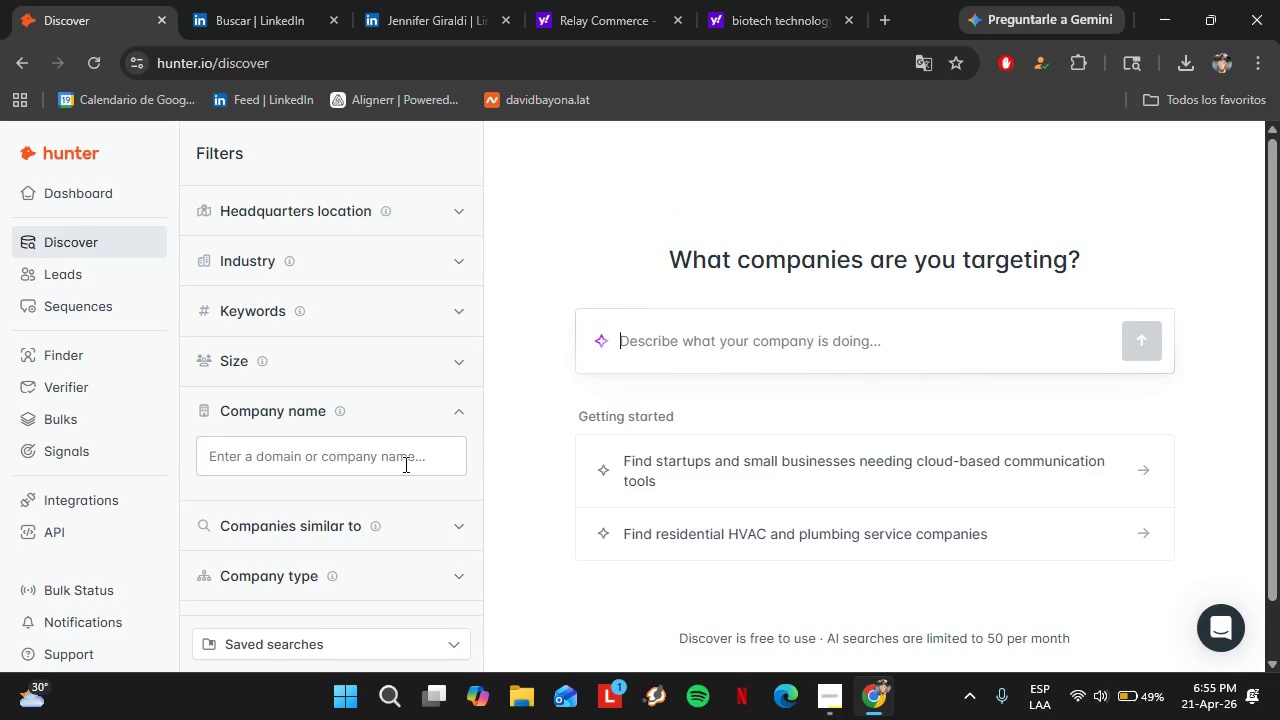 
wait(7.66)
 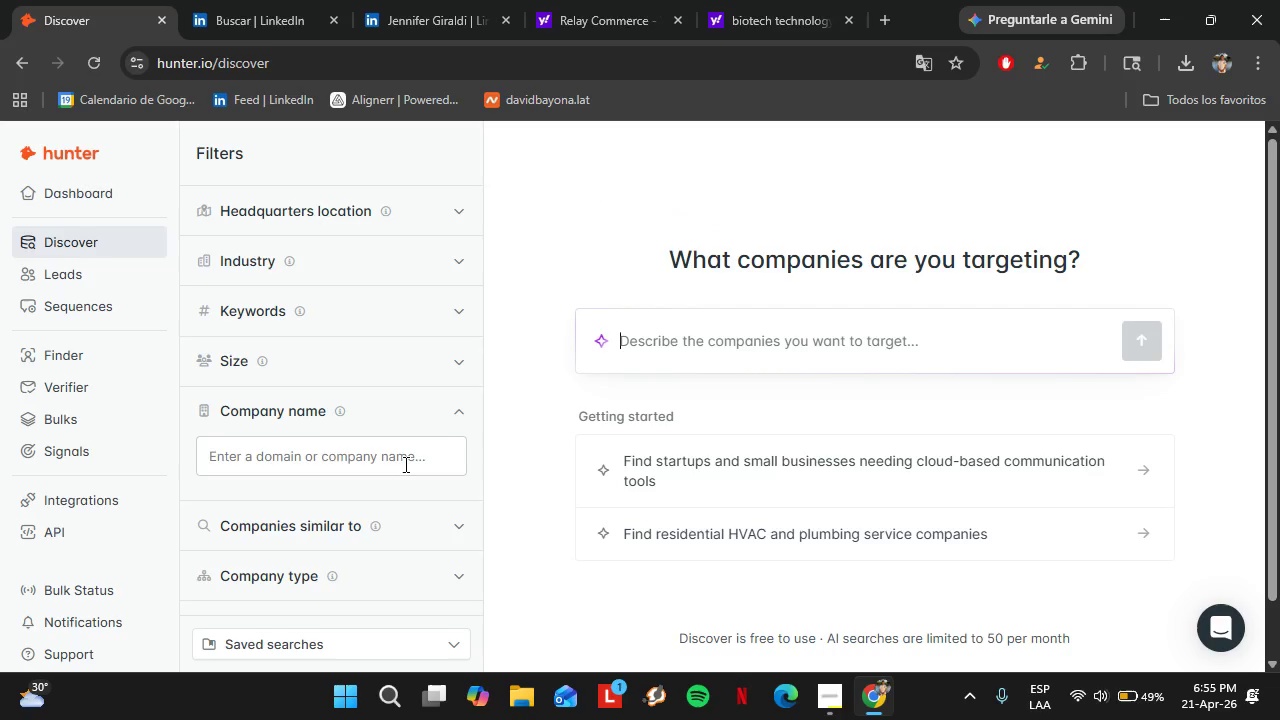 
left_click([233, 466])
 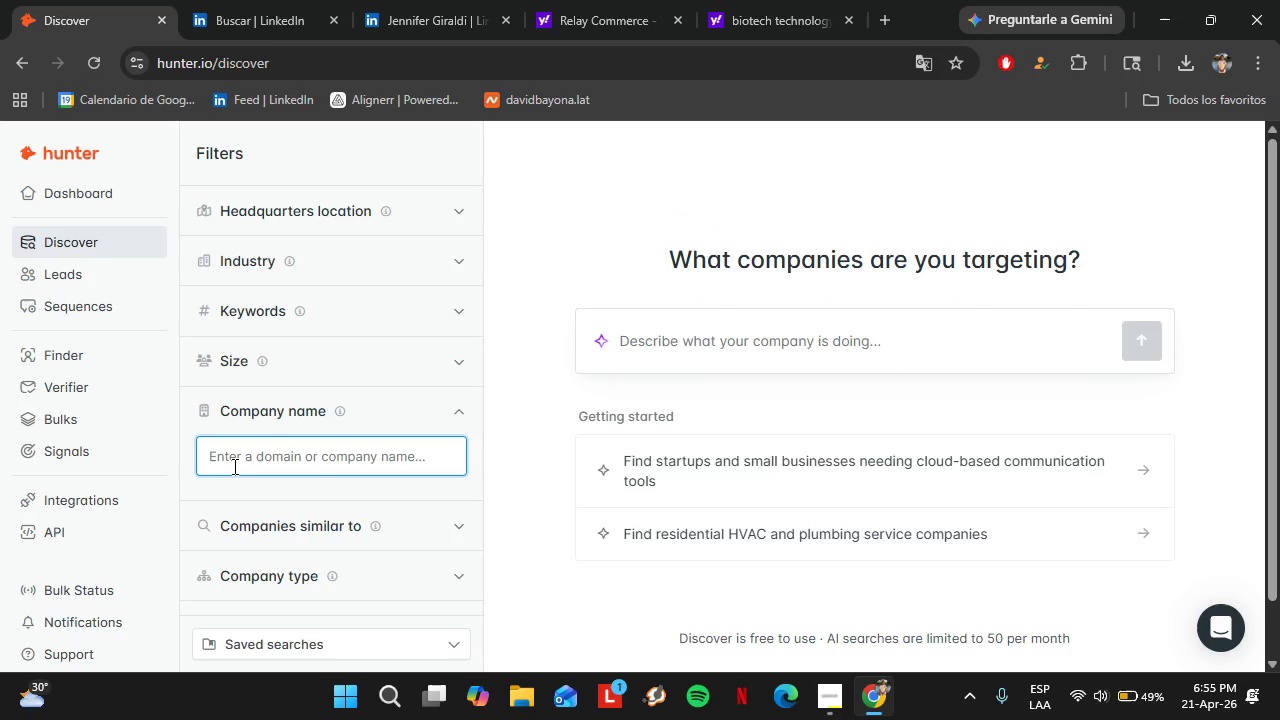 
type(Chimerix)
 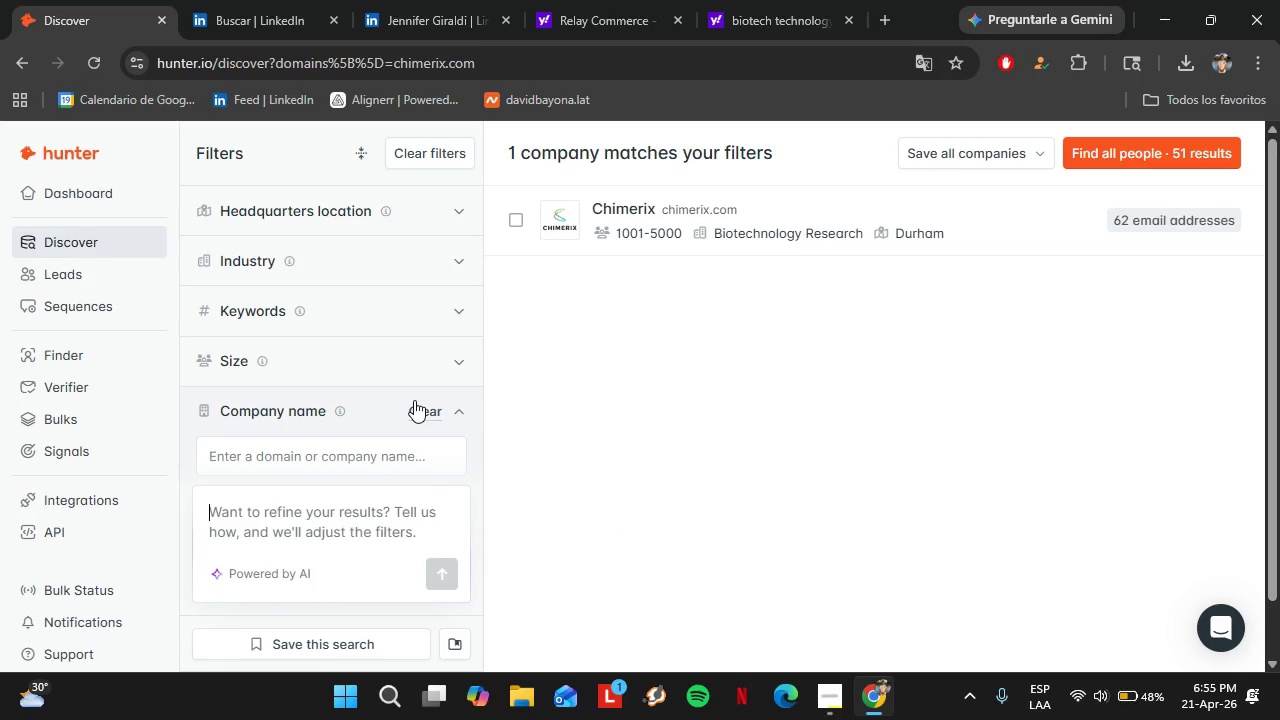 
wait(5.08)
 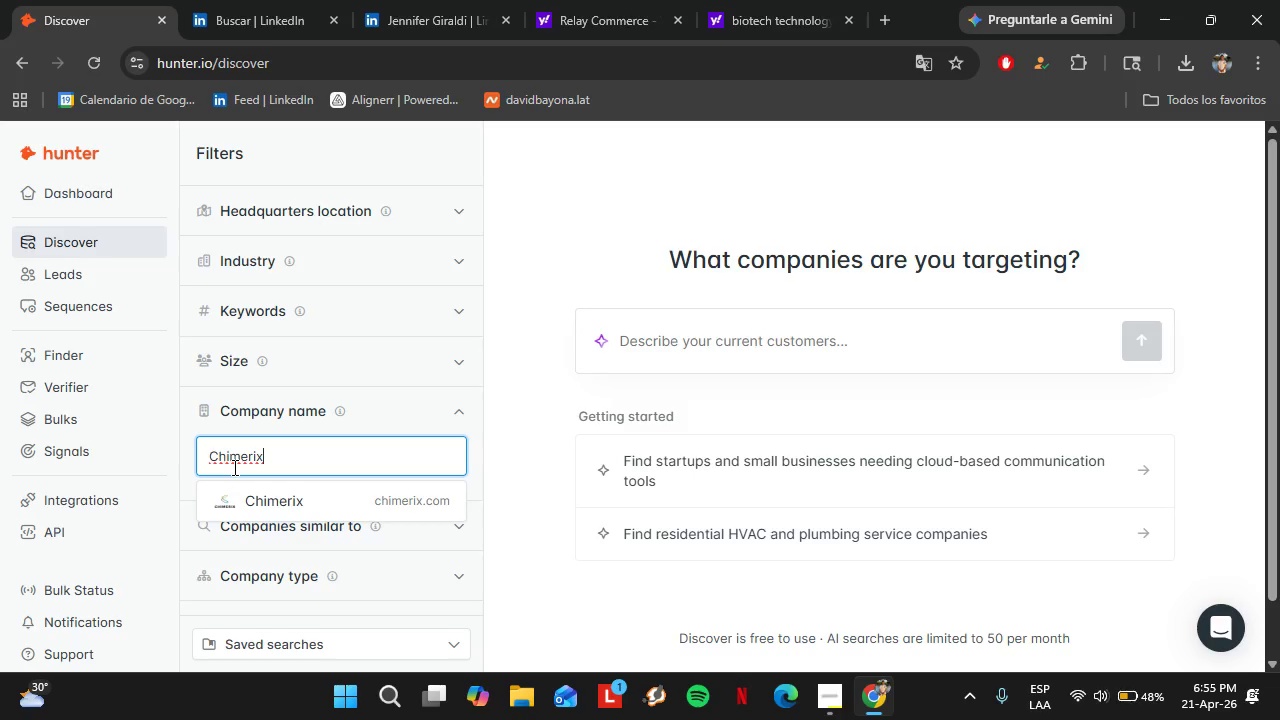 
left_click([776, 199])
 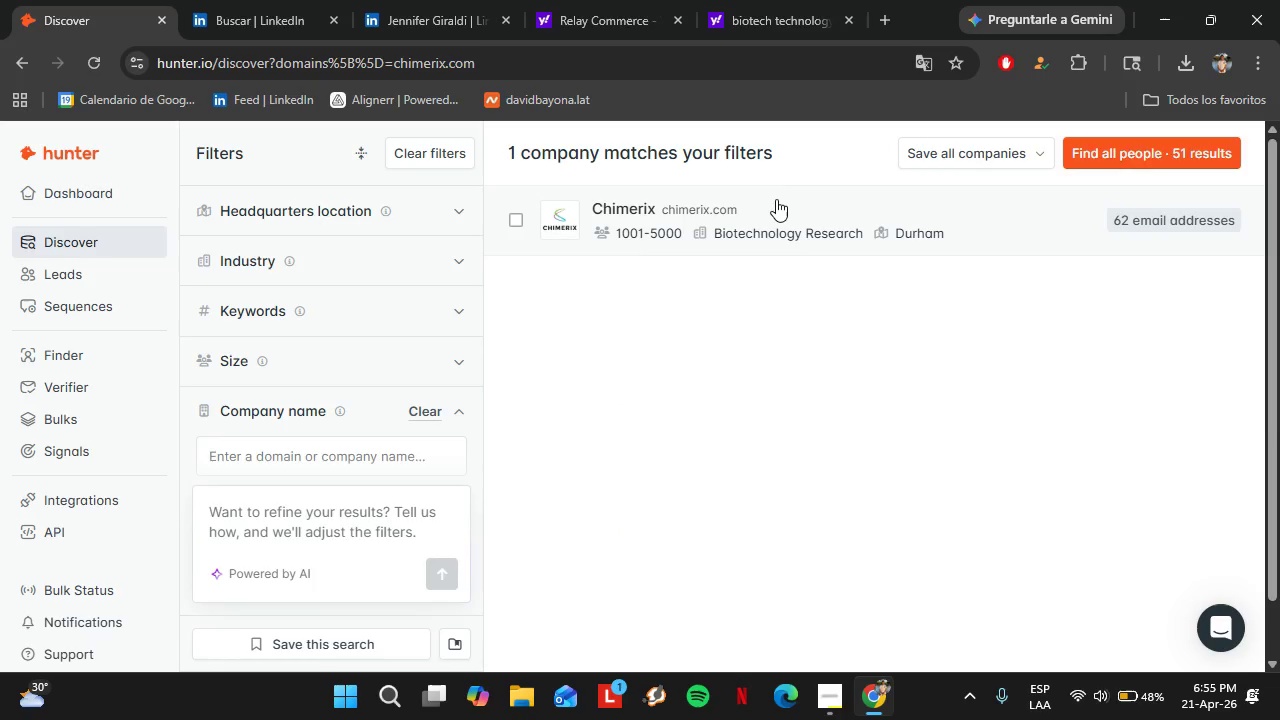 
mouse_move([788, 227])
 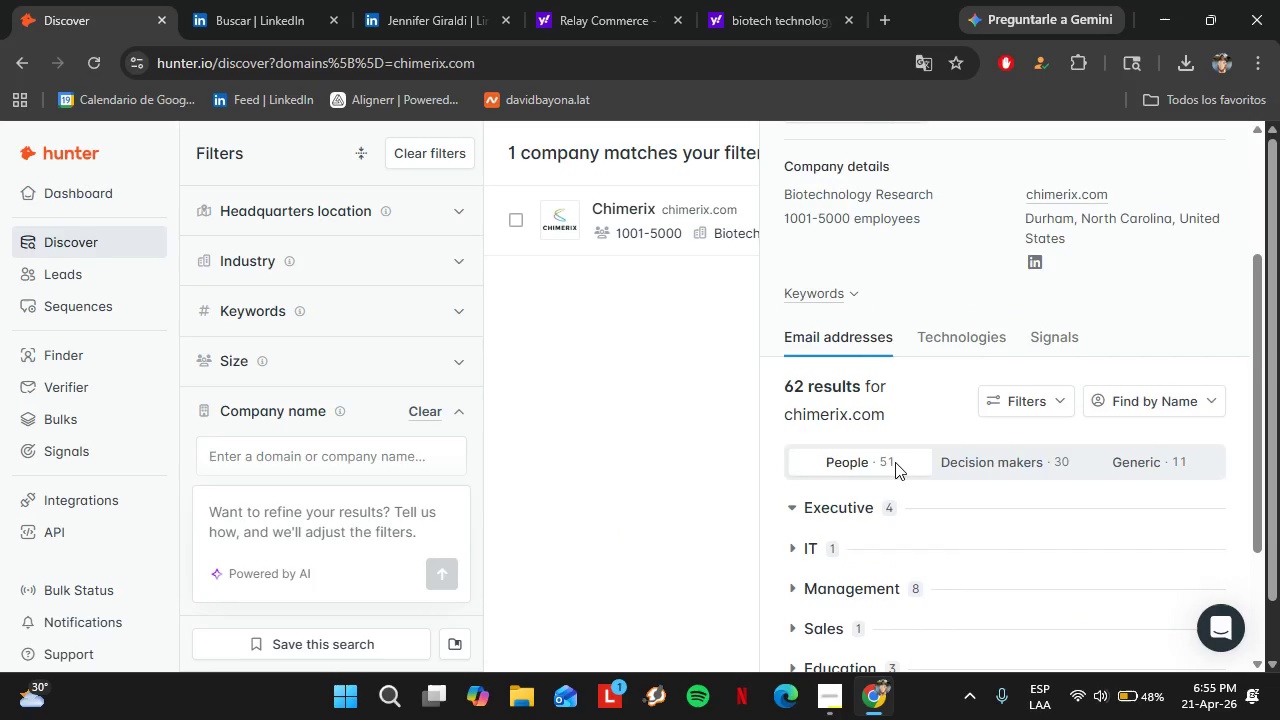 
scroll: coordinate [951, 473], scroll_direction: down, amount: 12.0
 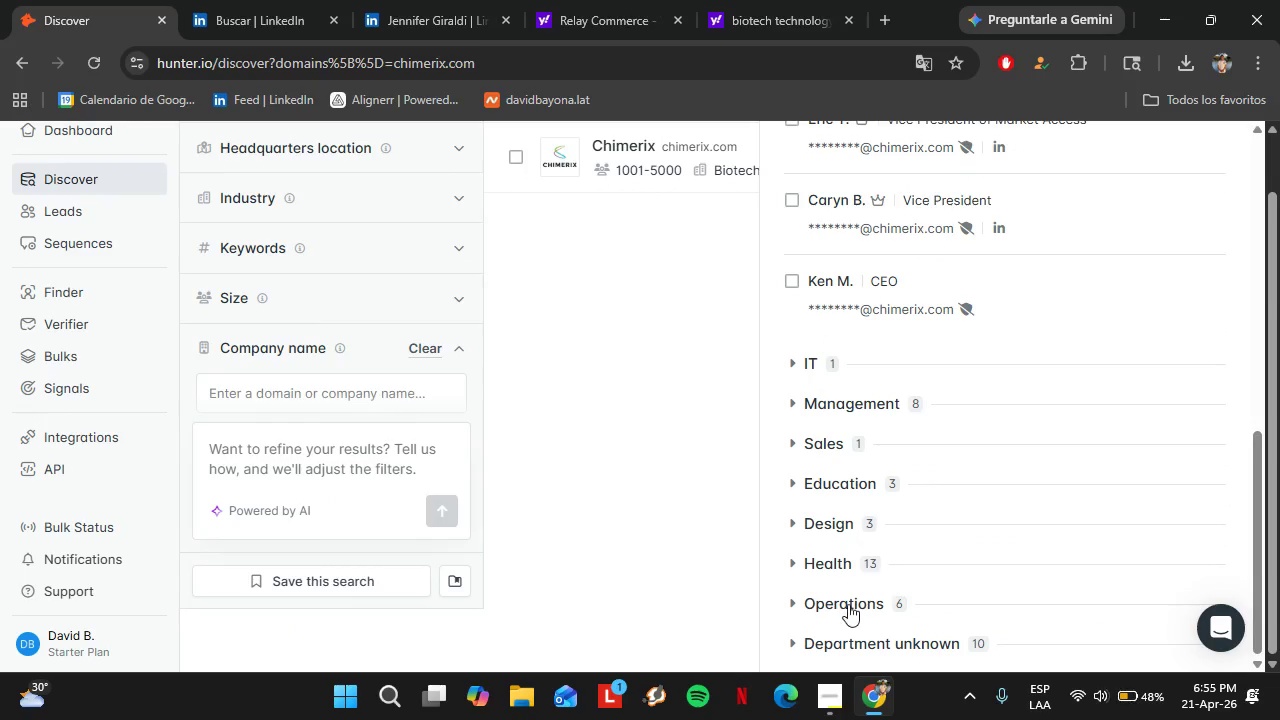 
left_click([848, 604])
 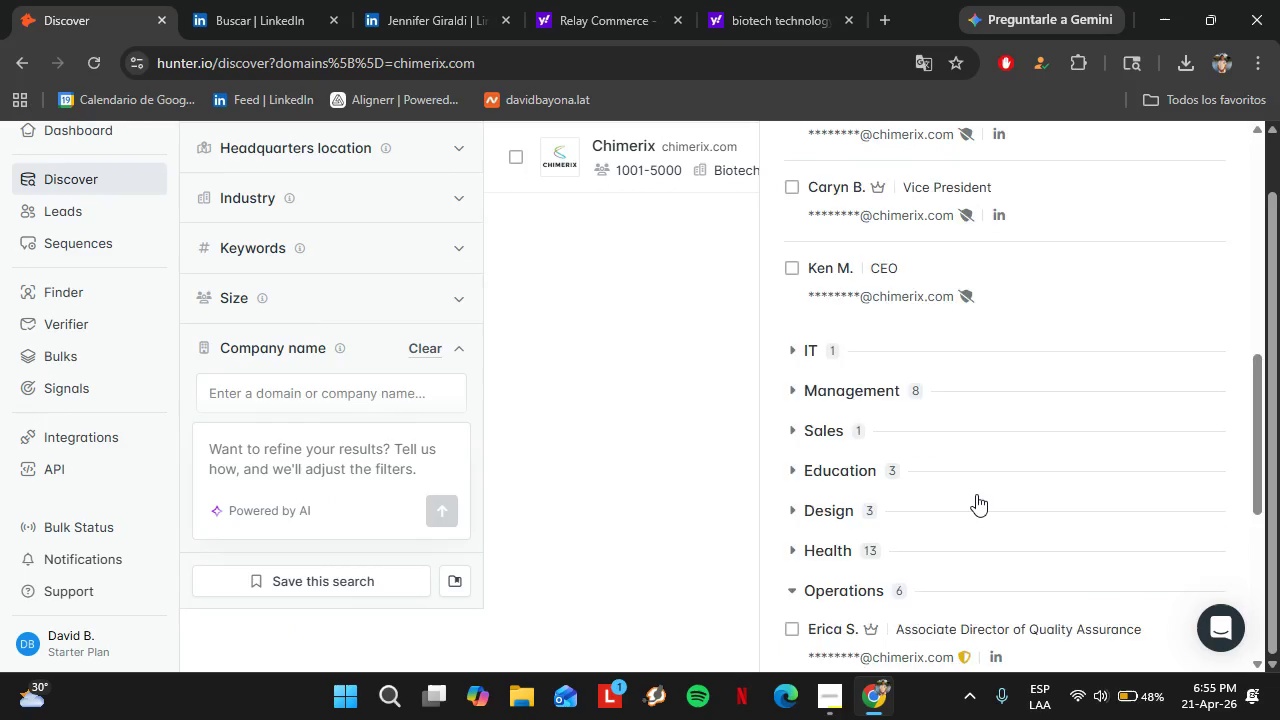 
scroll: coordinate [1051, 414], scroll_direction: down, amount: 4.0
 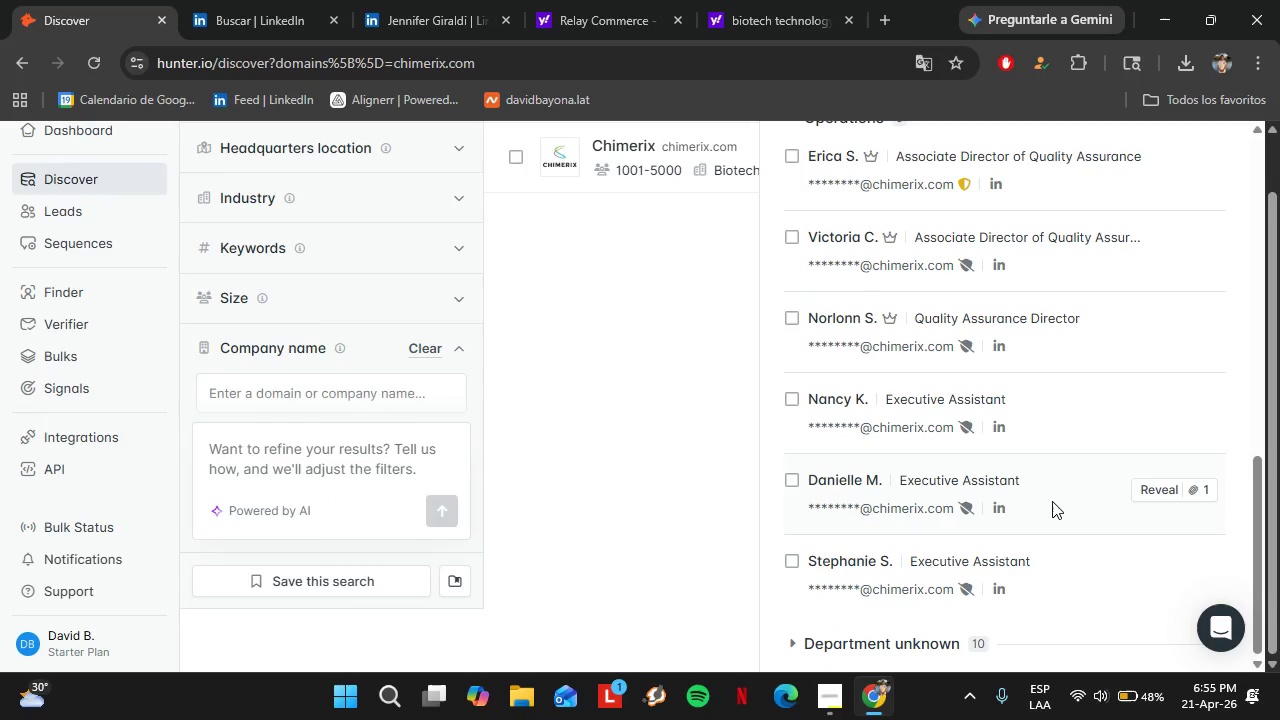 
scroll: coordinate [1044, 497], scroll_direction: up, amount: 3.0
 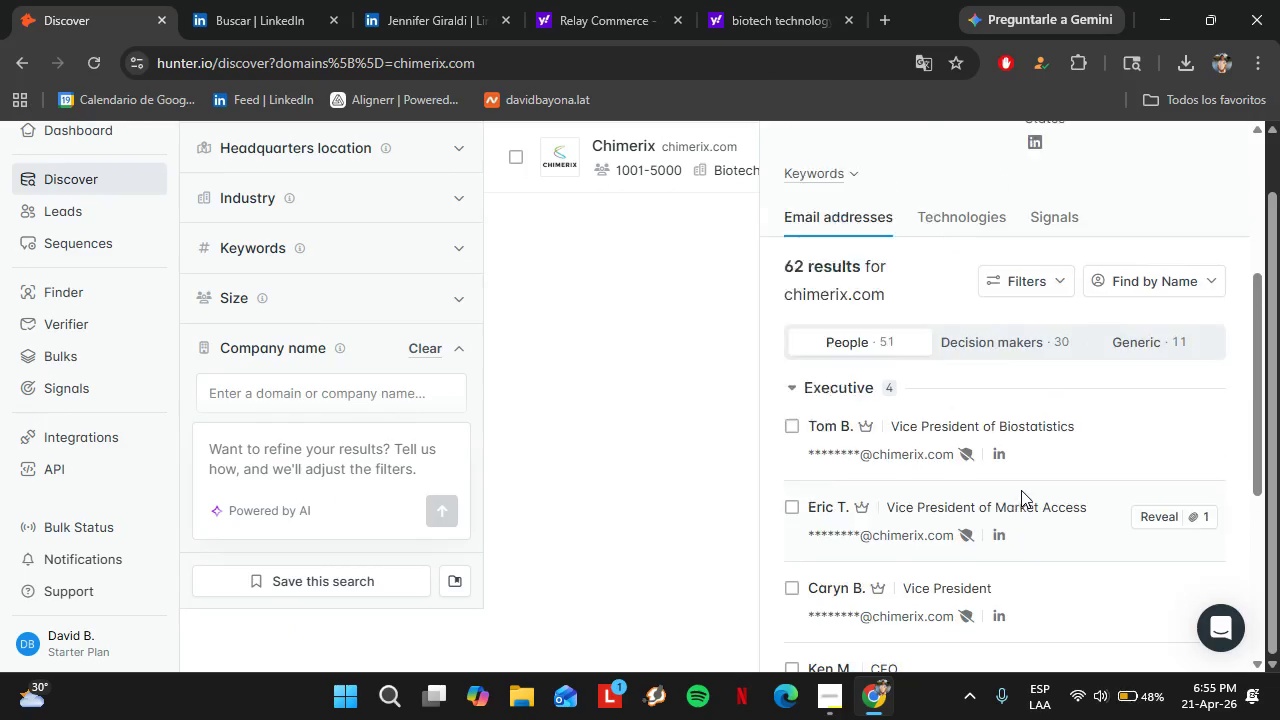 
left_click([965, 378])
 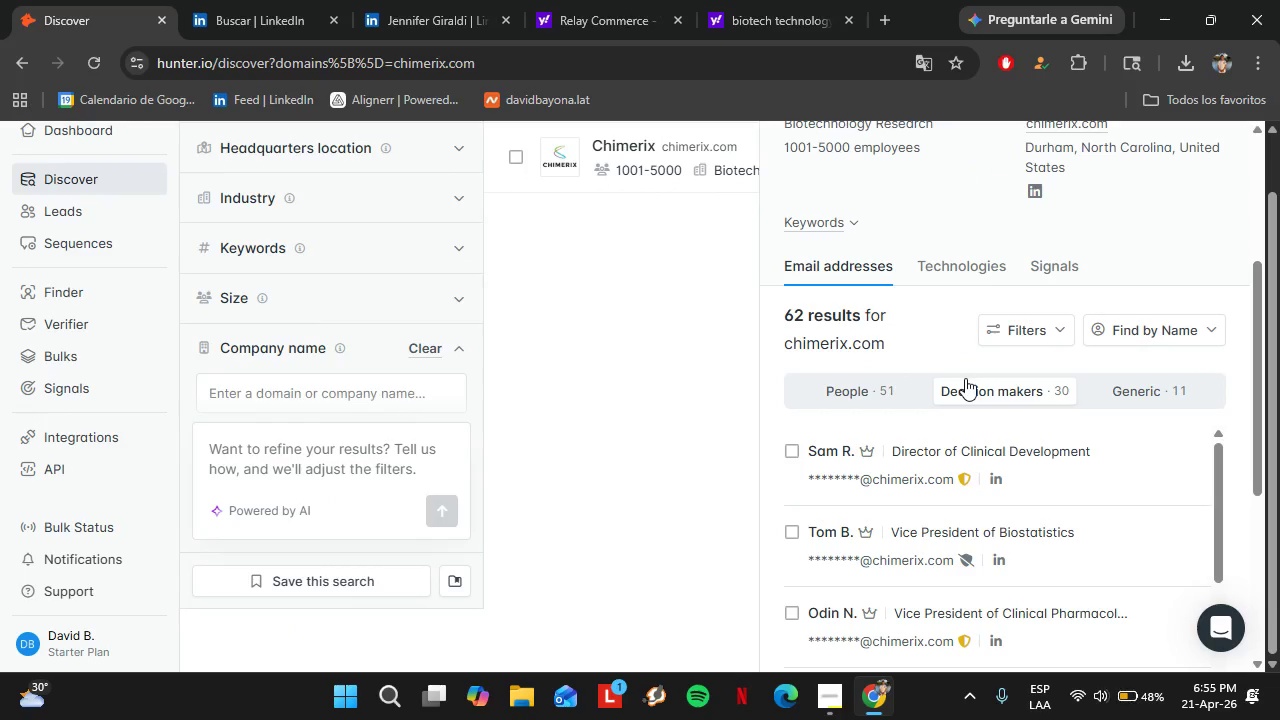 
scroll: coordinate [1025, 497], scroll_direction: up, amount: 1.0
 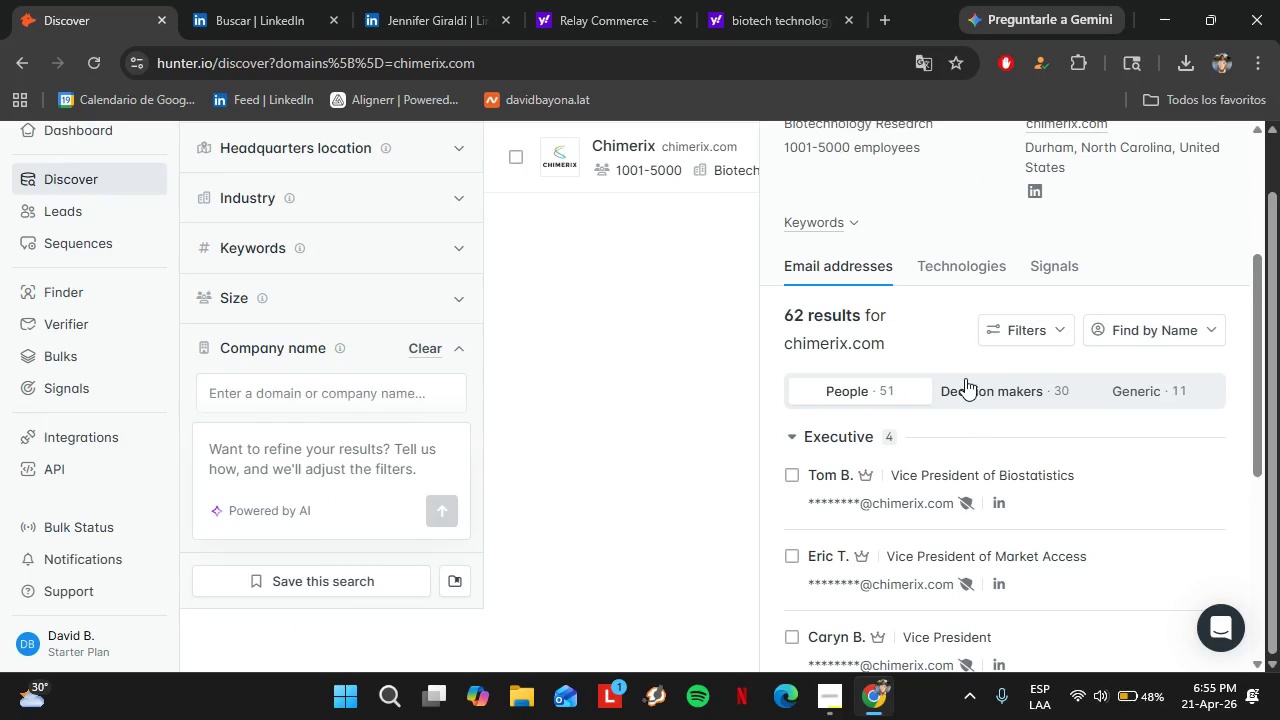 
scroll: coordinate [966, 390], scroll_direction: down, amount: 4.0
 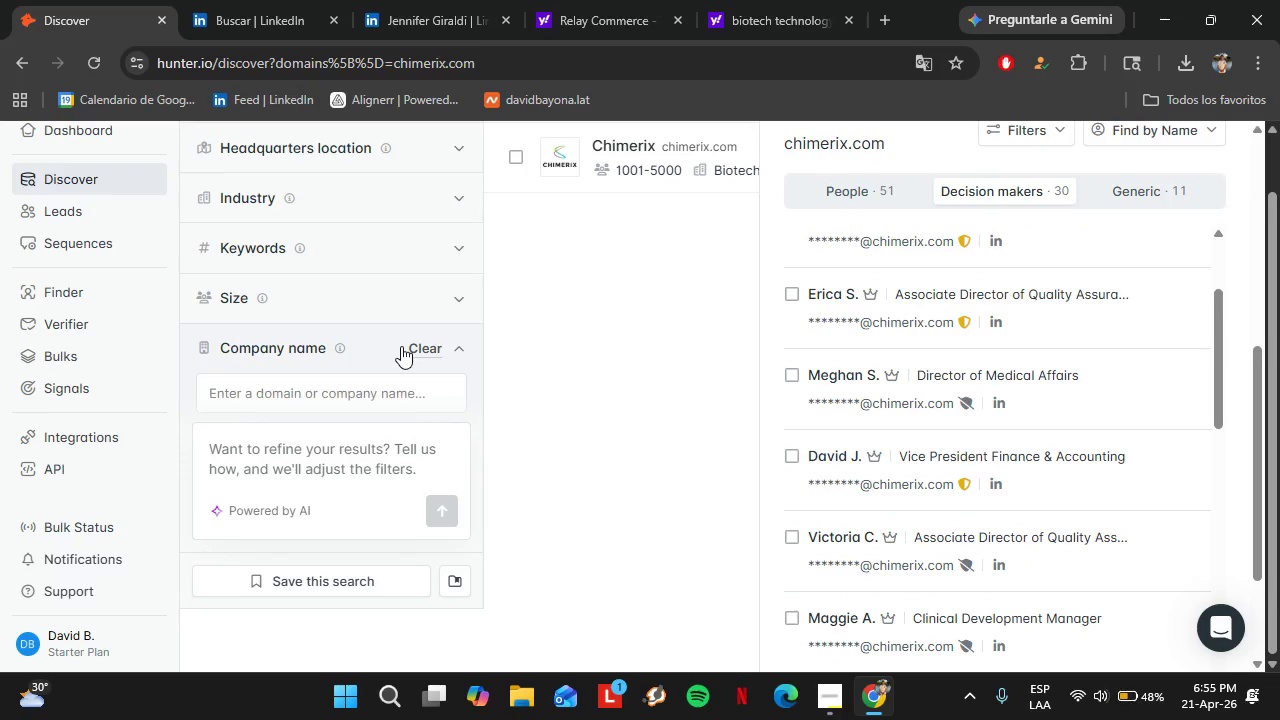 
left_click([418, 348])
 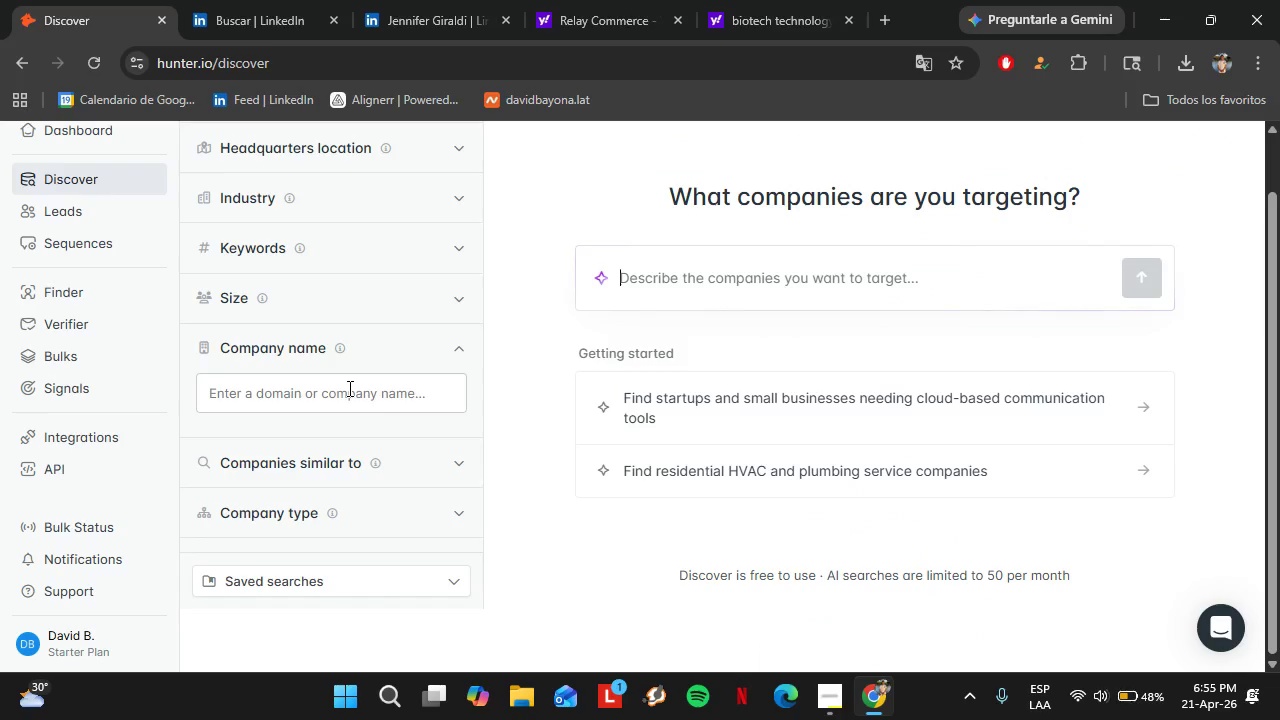 
left_click([348, 388])
 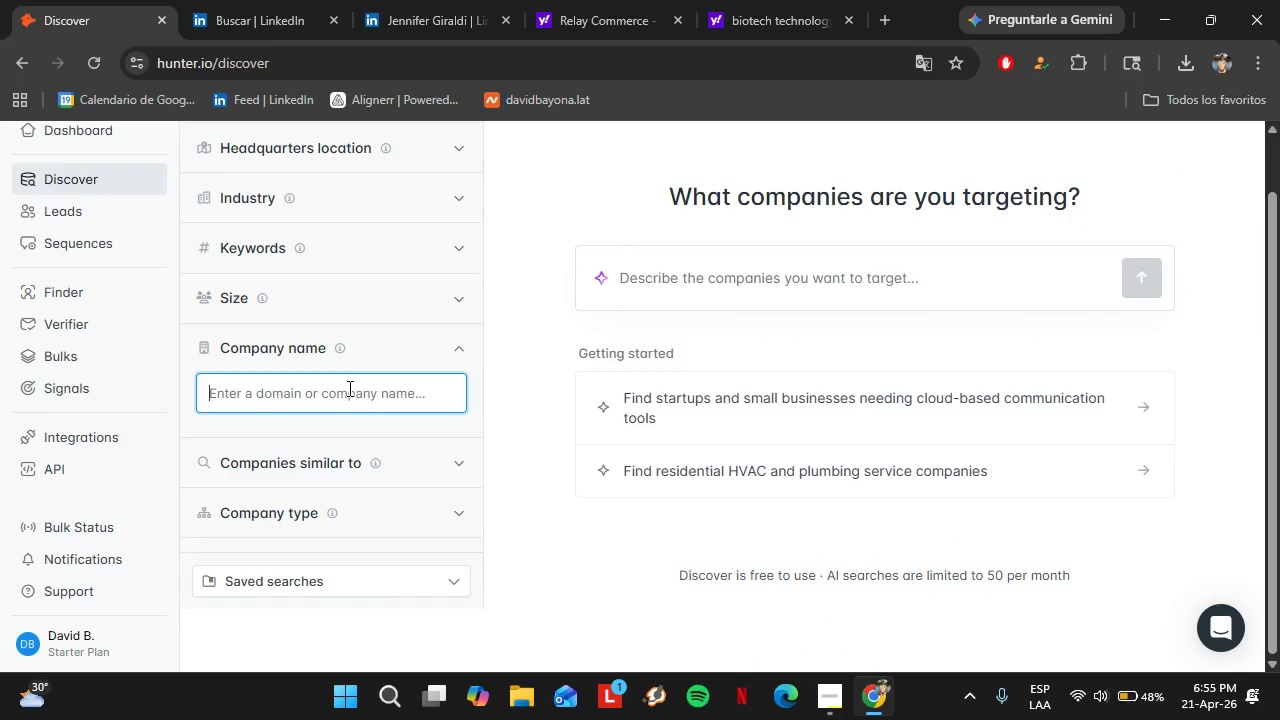 
type(Parion Scien)
 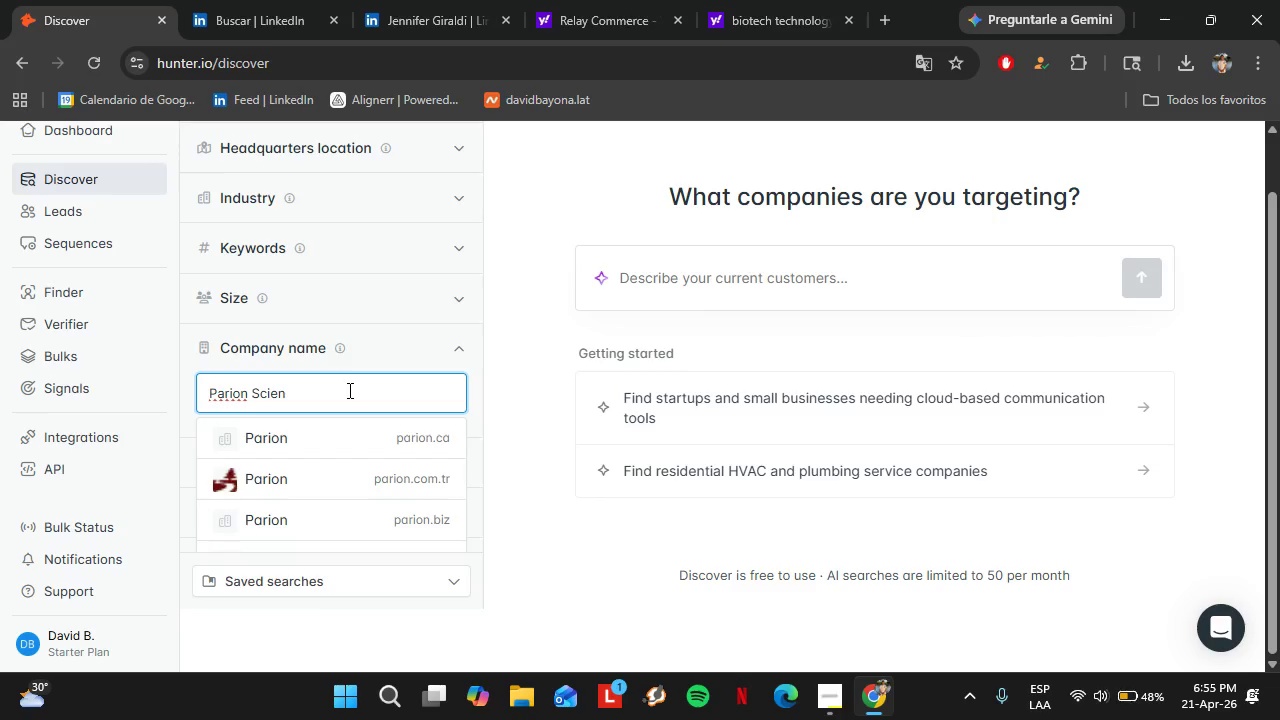 
type(ces)
 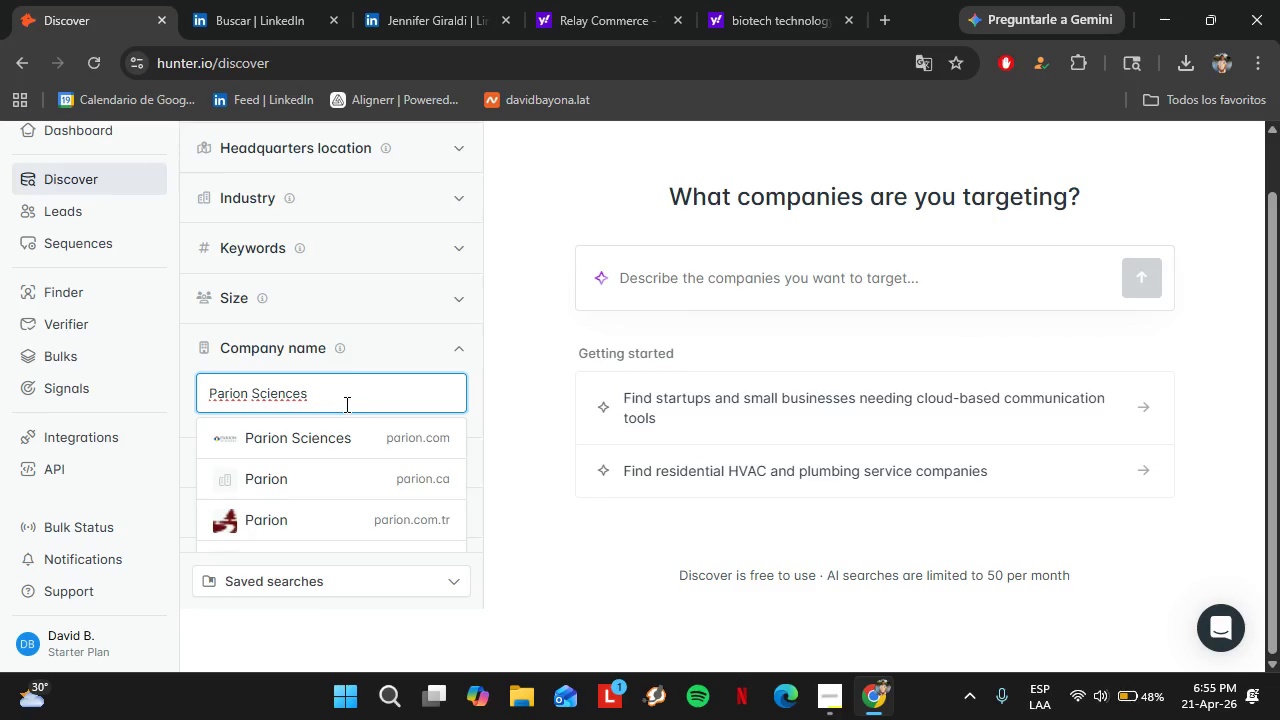 
left_click([323, 440])
 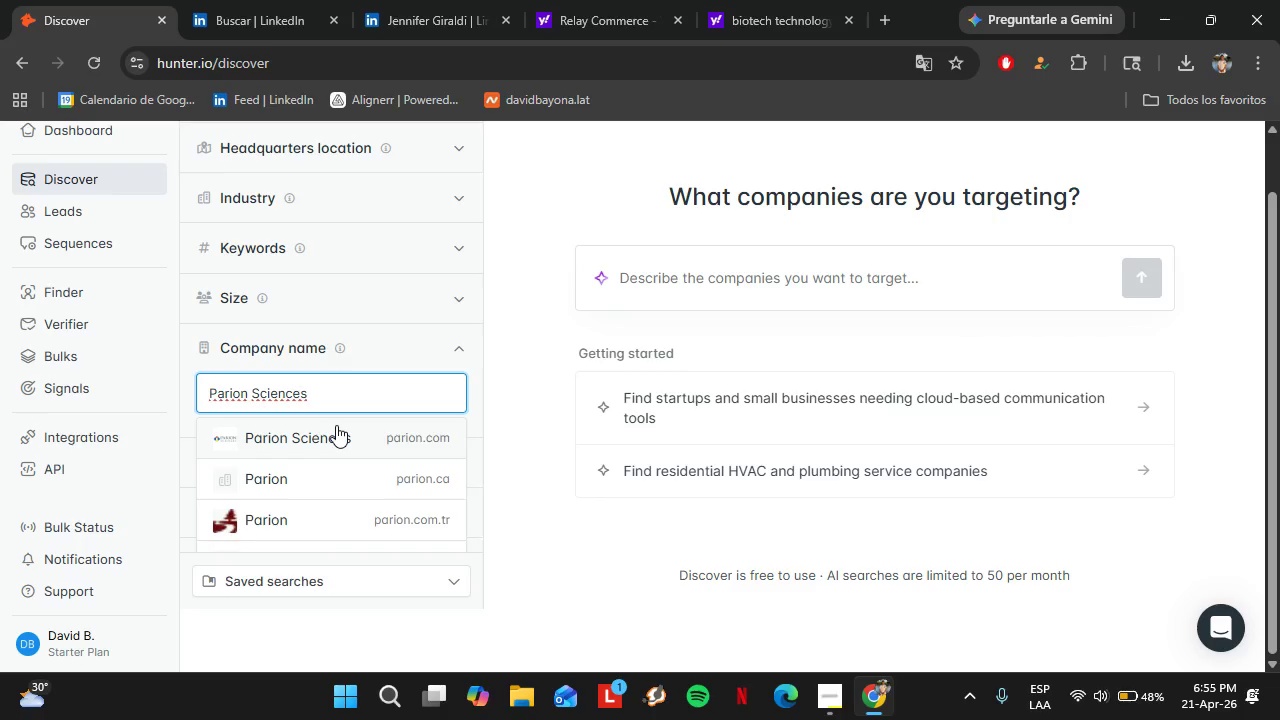 
left_click([885, 152])
 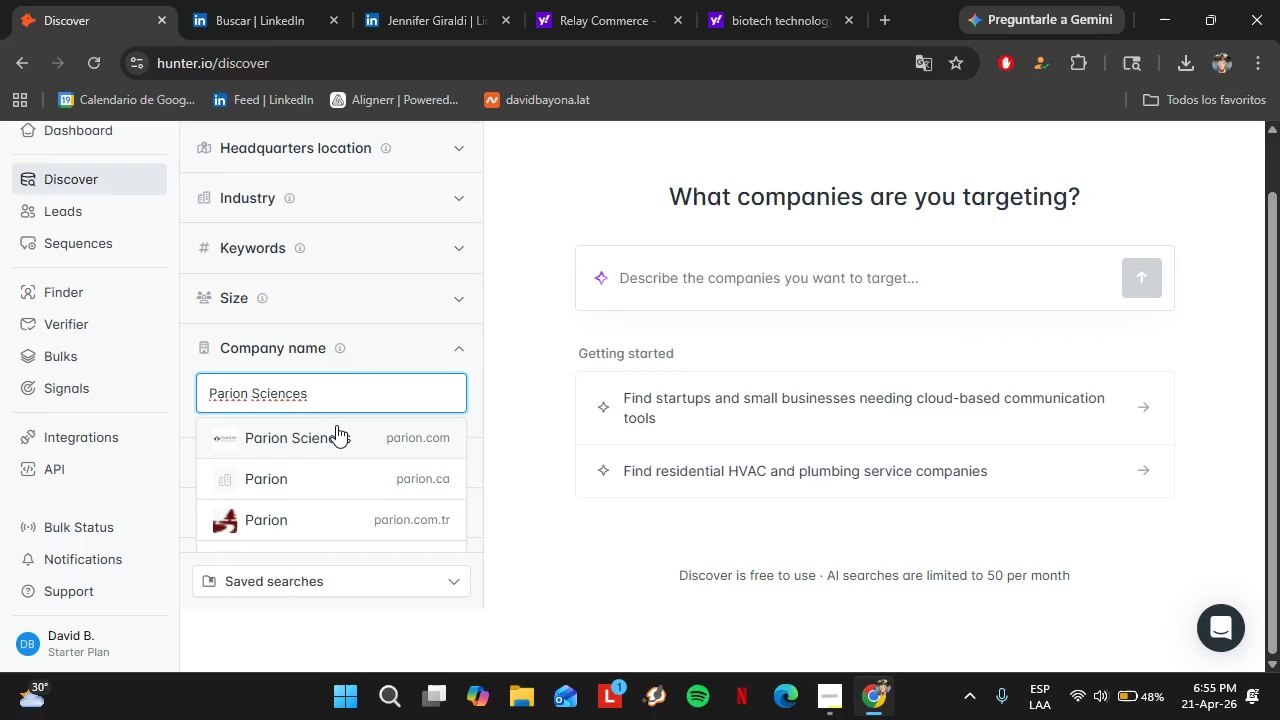 
scroll: coordinate [936, 531], scroll_direction: down, amount: 13.0
 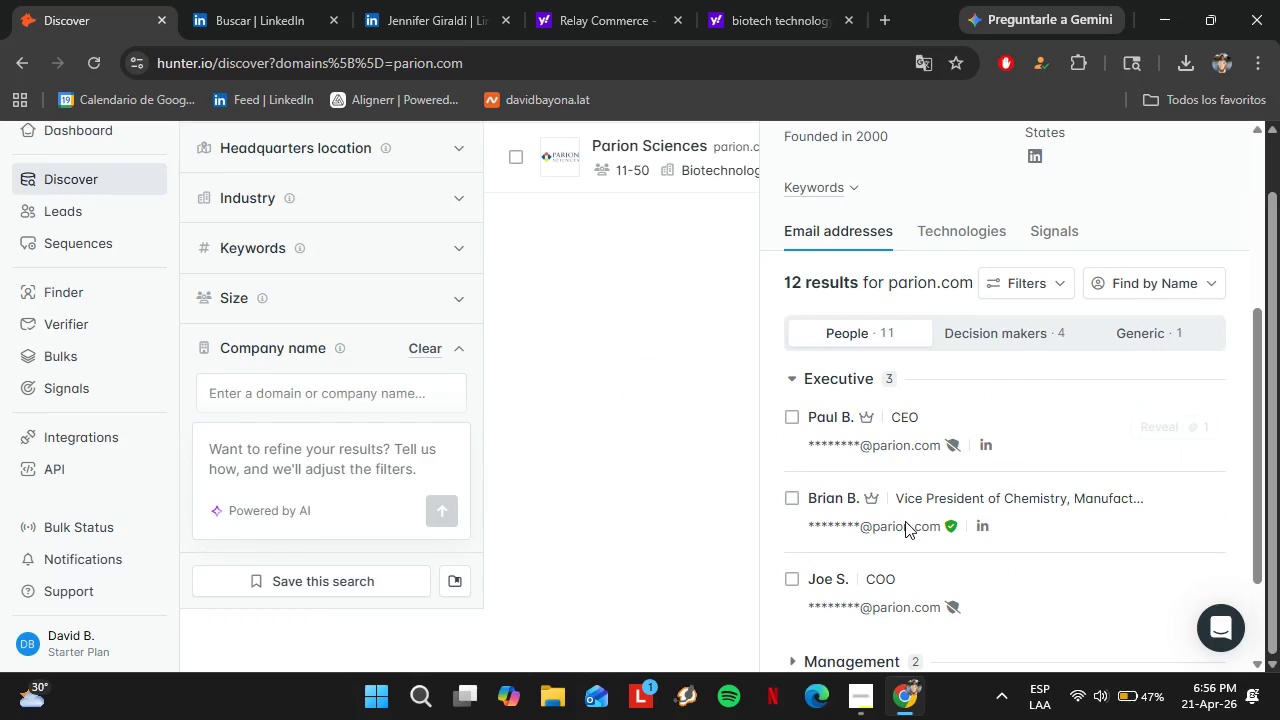 
left_click([841, 532])
 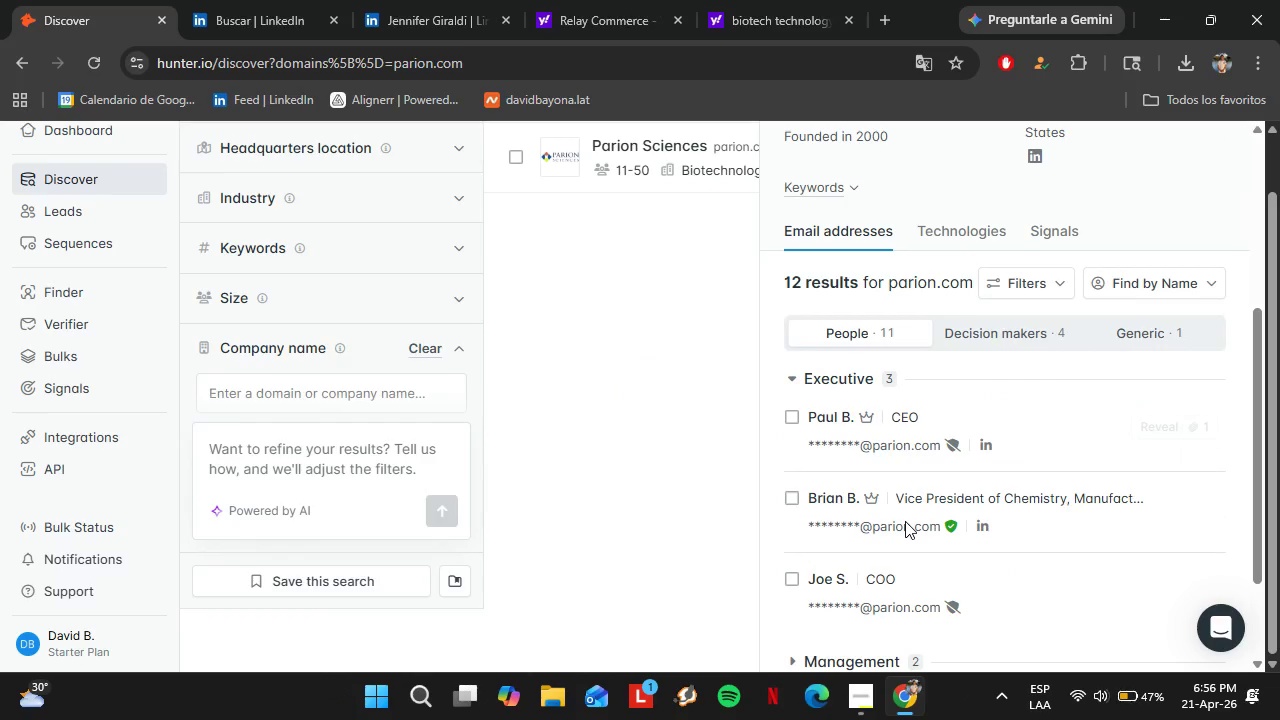 
scroll: coordinate [910, 534], scroll_direction: down, amount: 2.0
 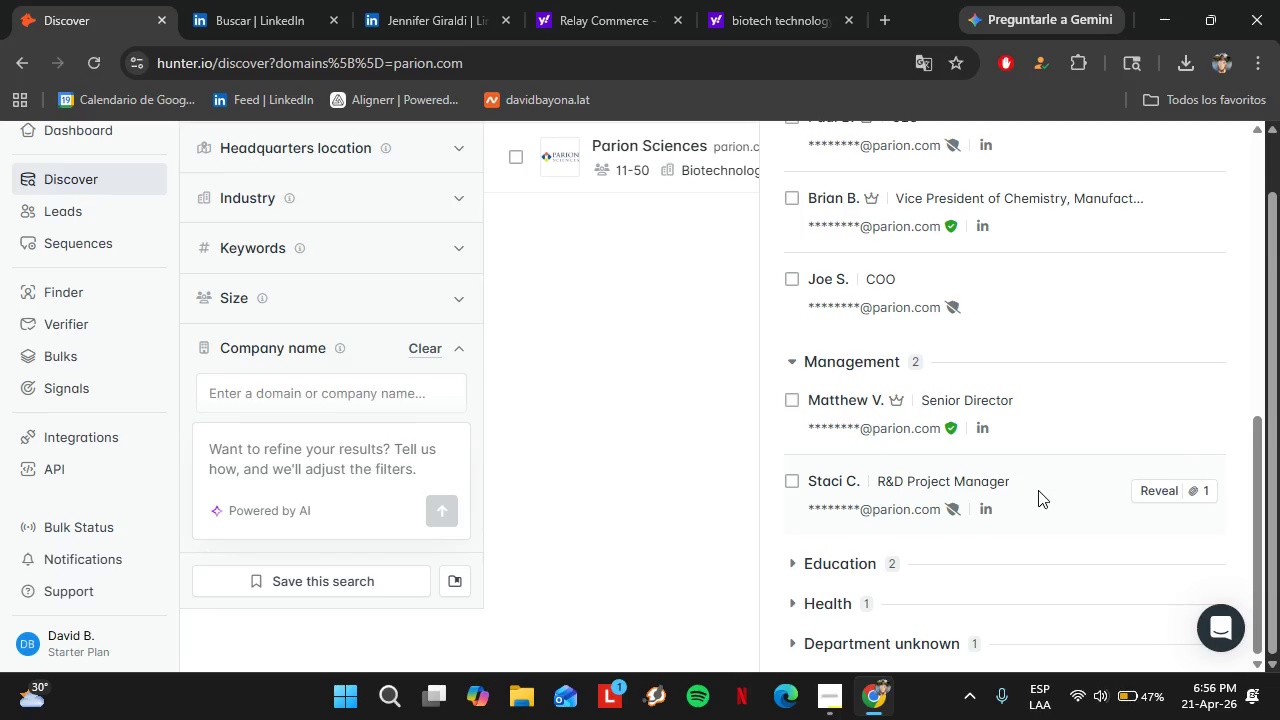 
wait(5.94)
 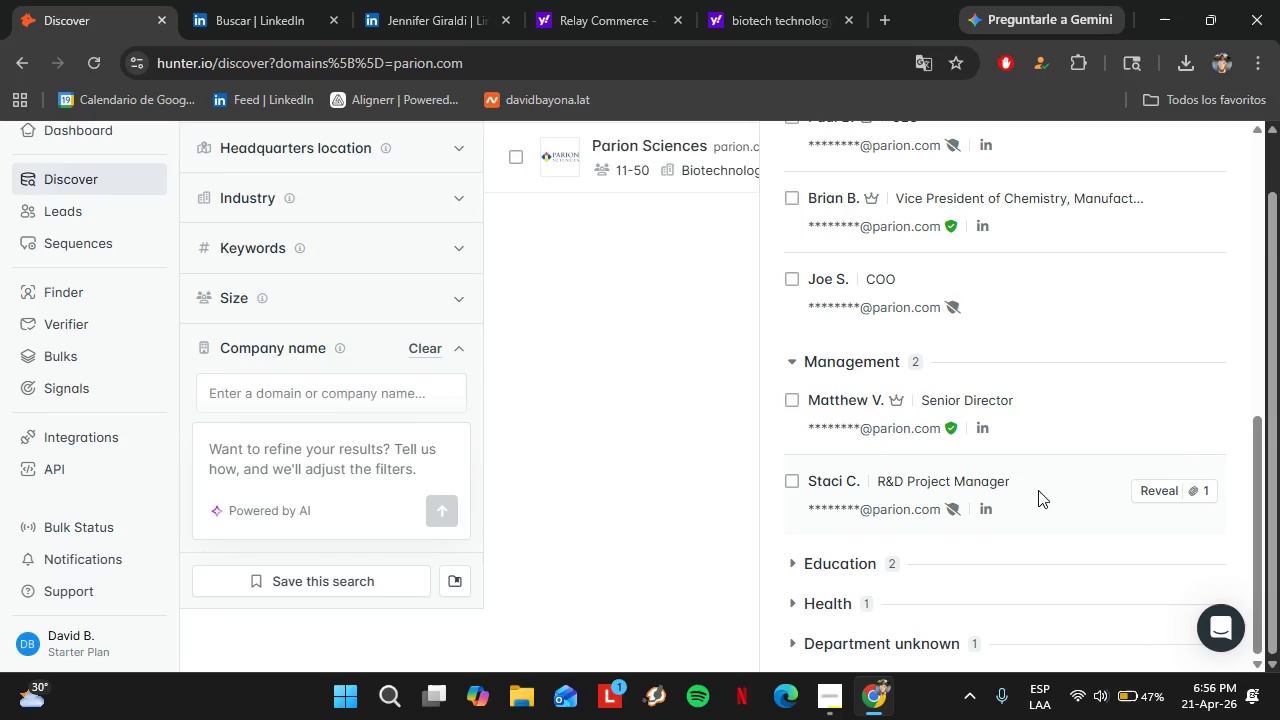 
left_click([986, 438])
 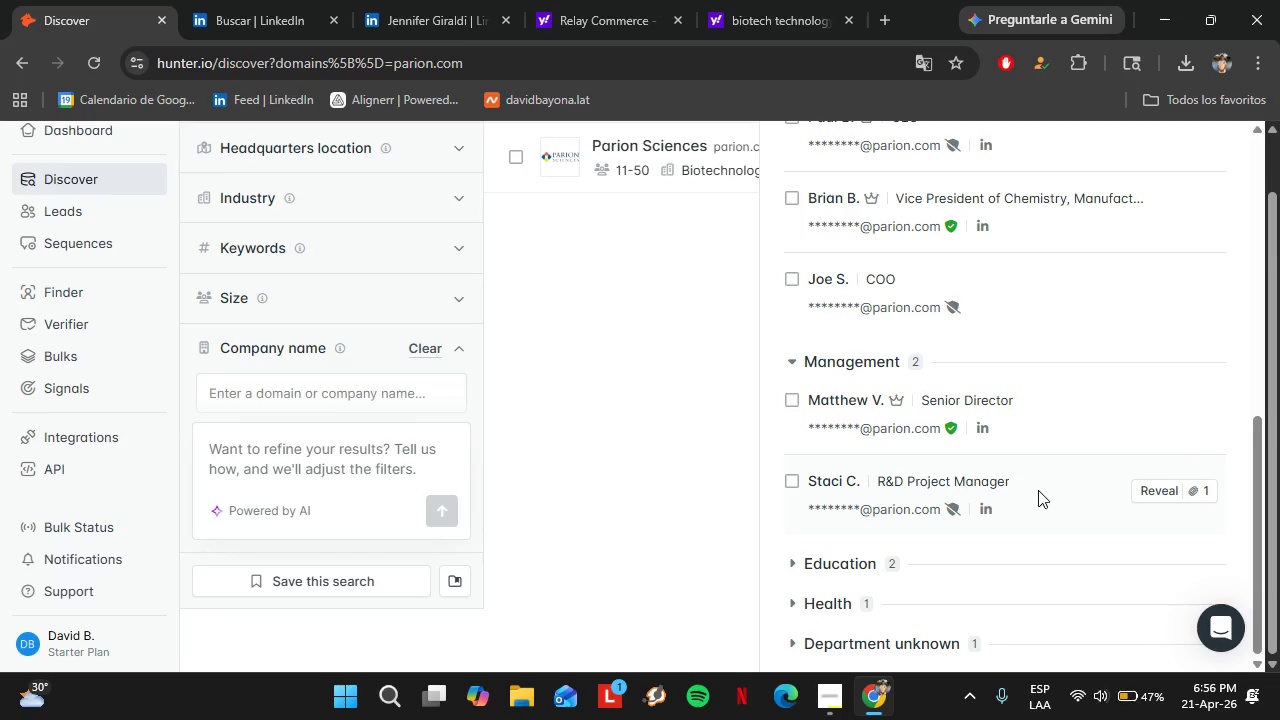 
scroll: coordinate [949, 525], scroll_direction: down, amount: 3.0
 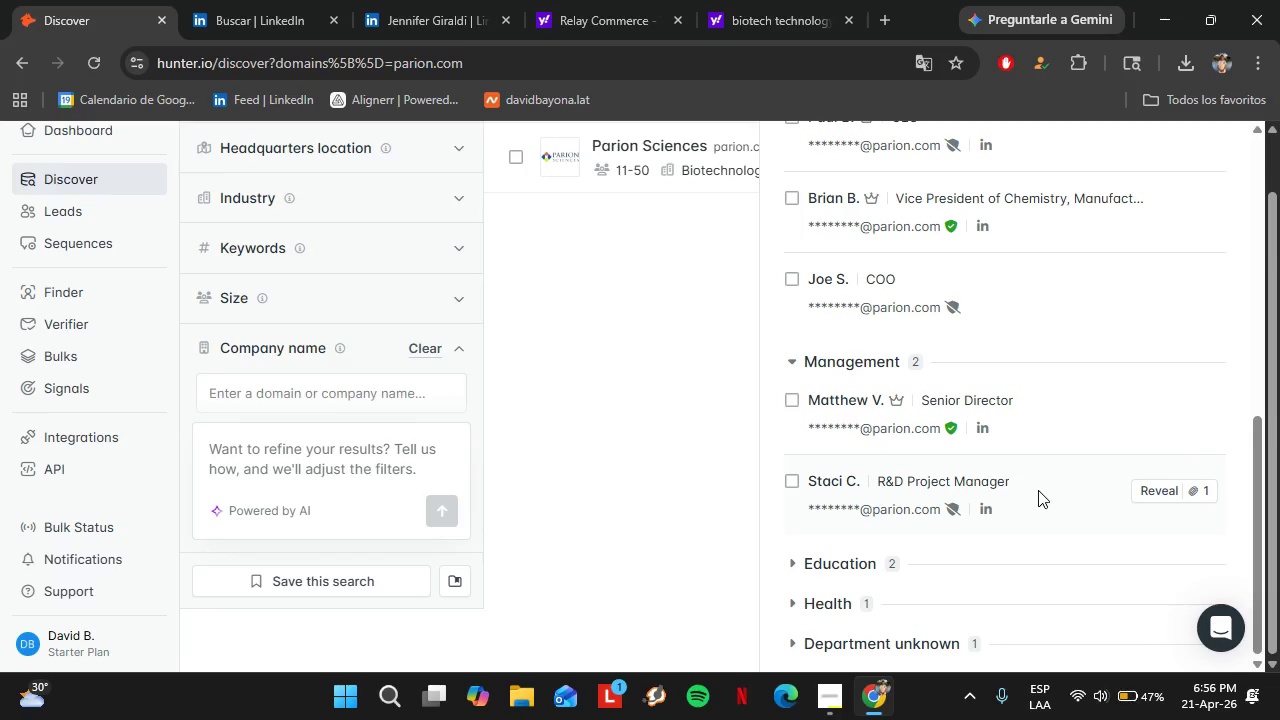 
scroll: coordinate [952, 484], scroll_direction: up, amount: 4.0
 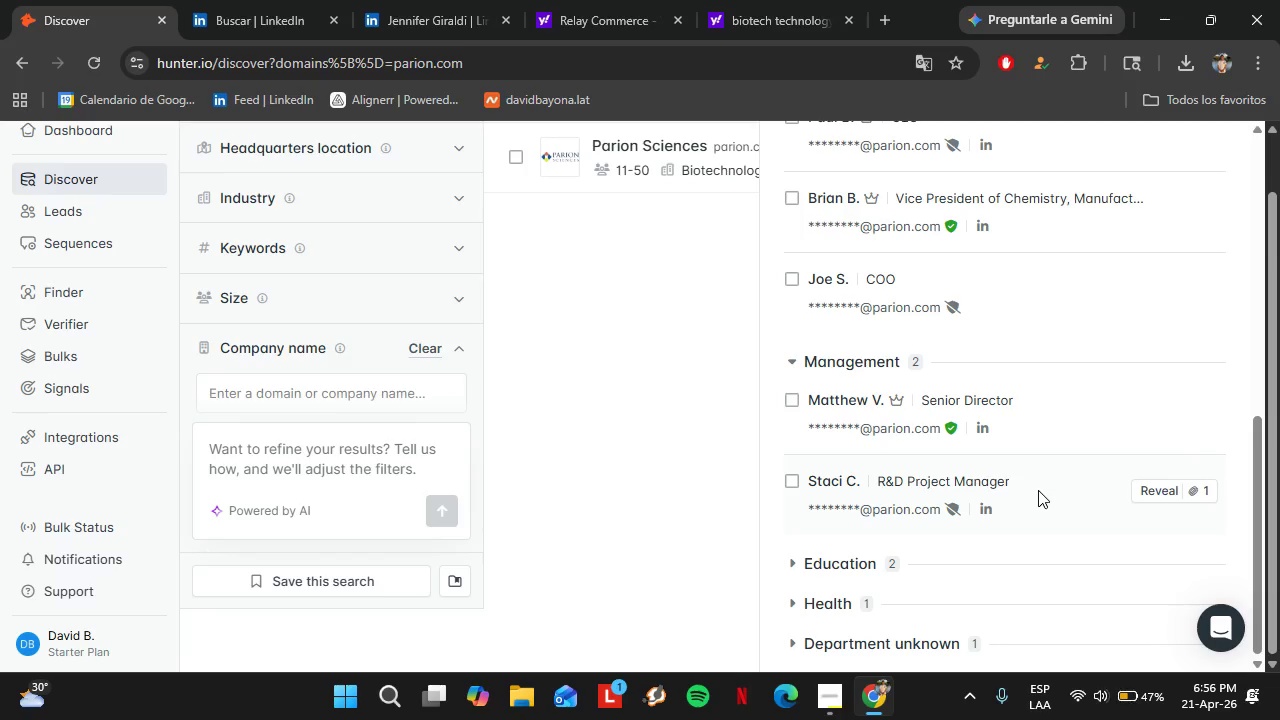 
mouse_move([986, 431])
 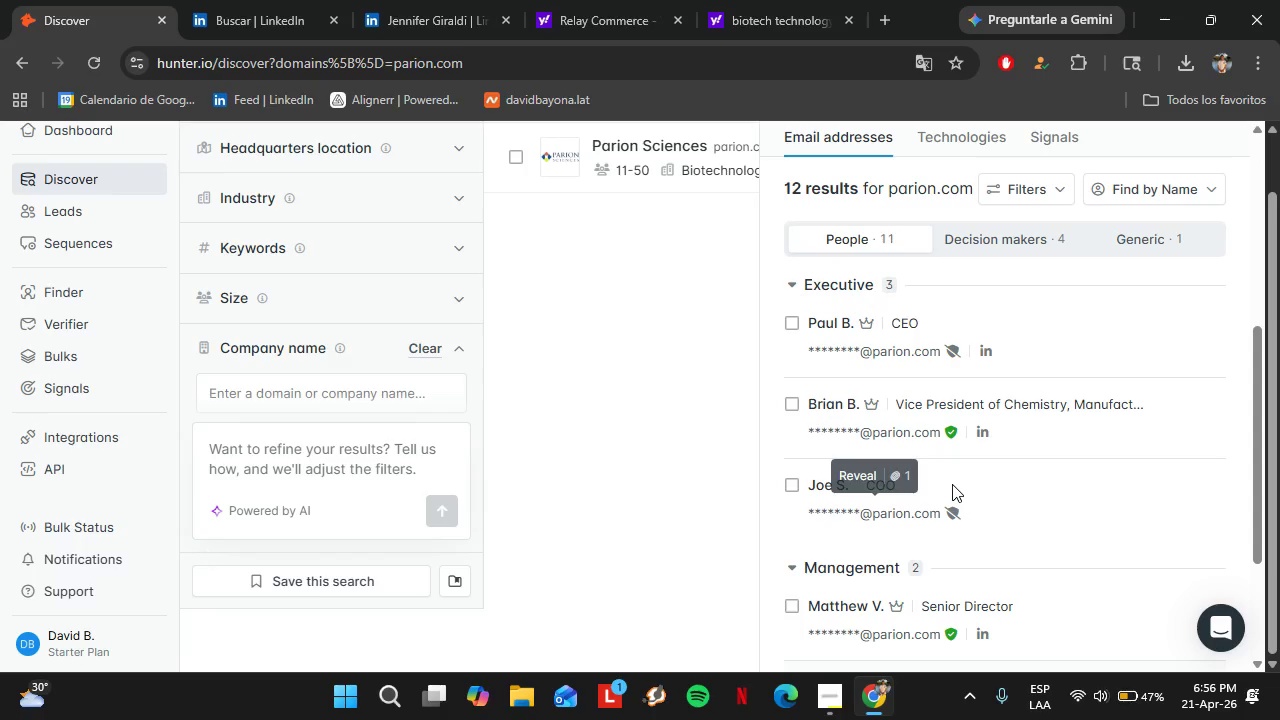 
scroll: coordinate [982, 403], scroll_direction: up, amount: 2.0
 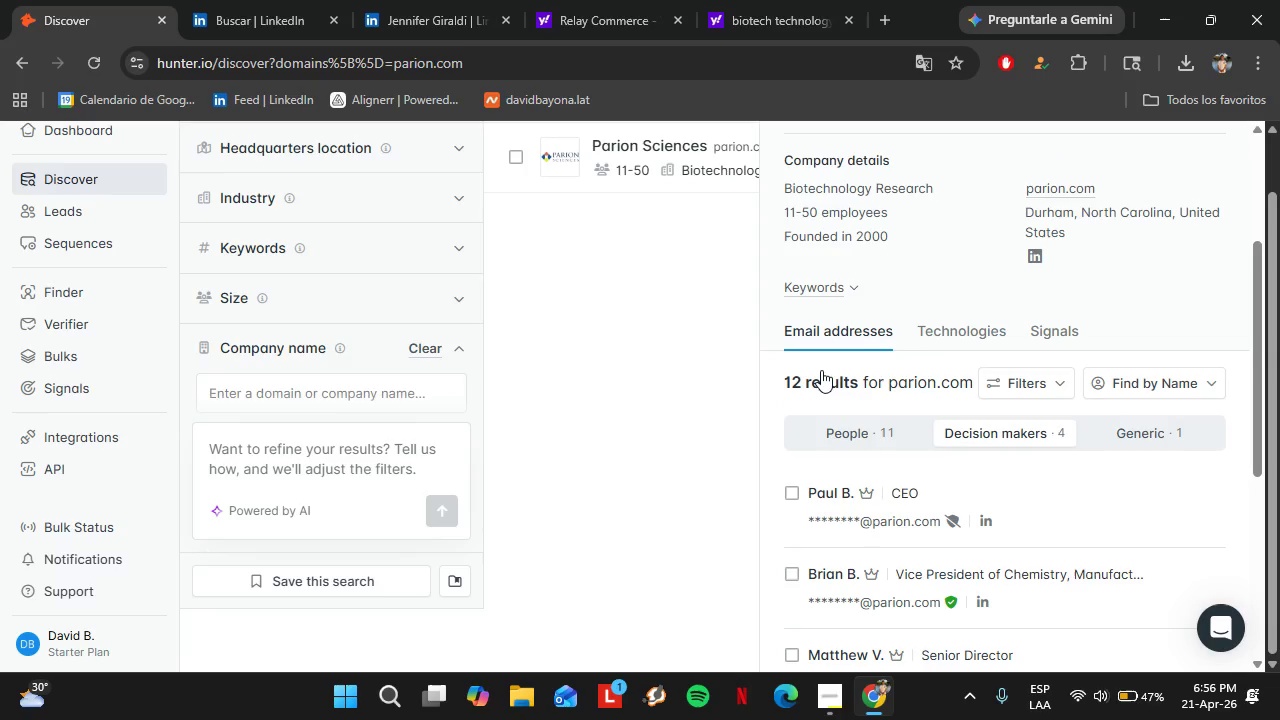 
left_click([428, 346])
 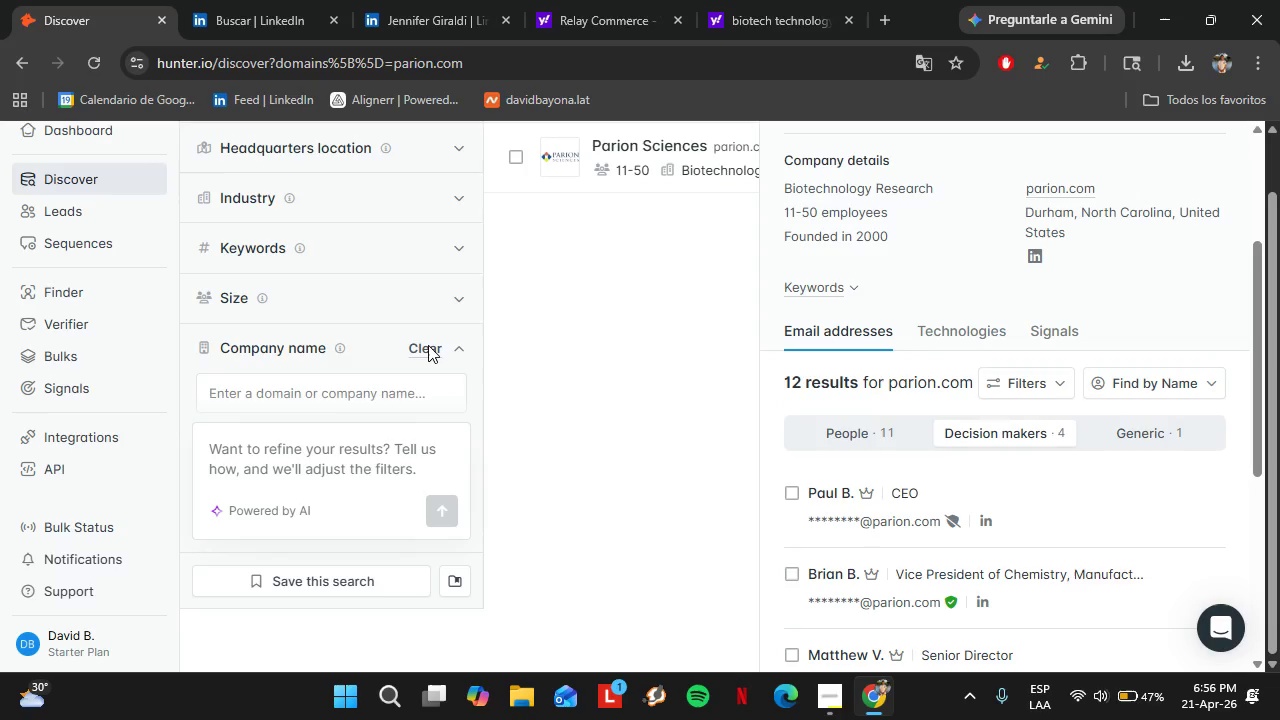 
scroll: coordinate [996, 384], scroll_direction: up, amount: 1.0
 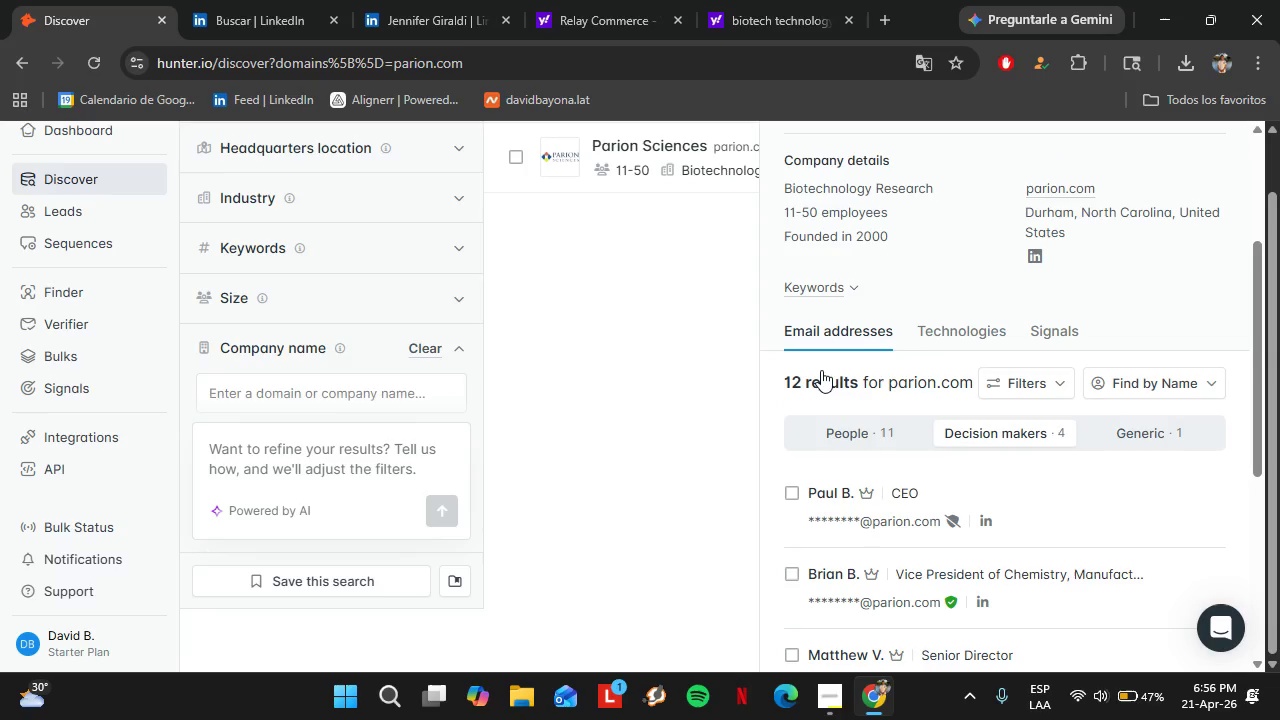 
wait(9.9)
 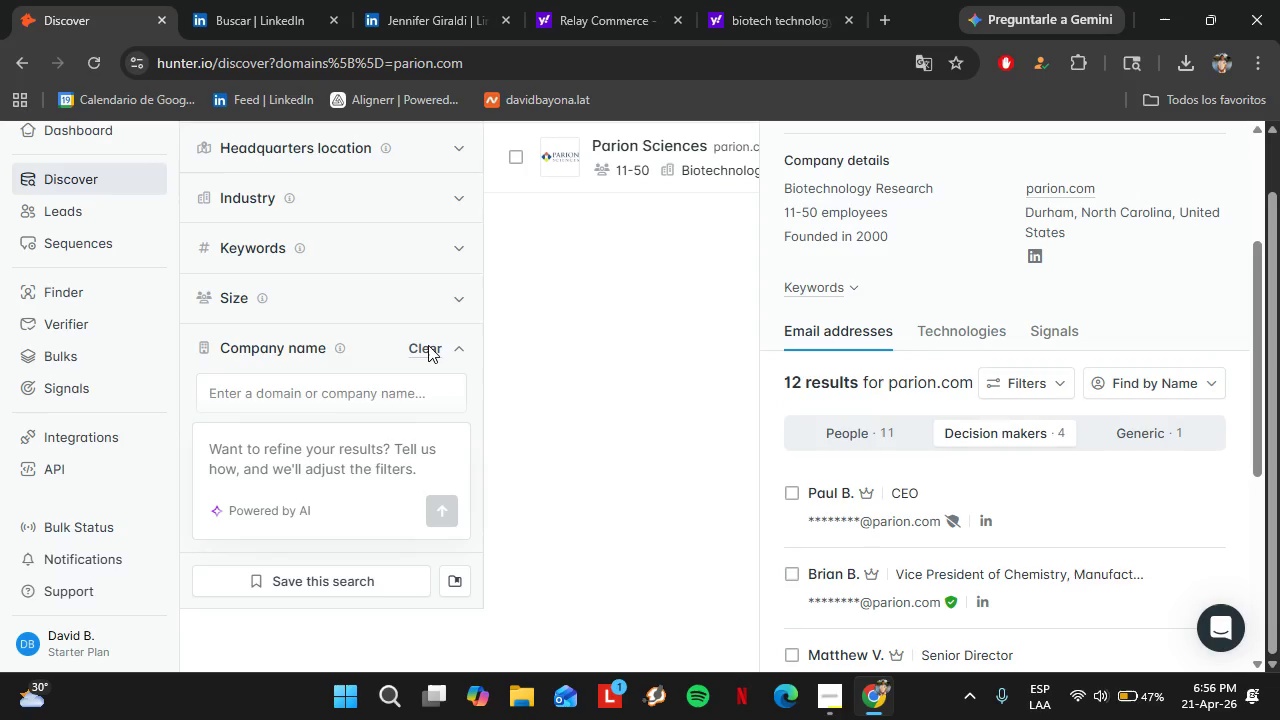 
left_click([425, 350])
 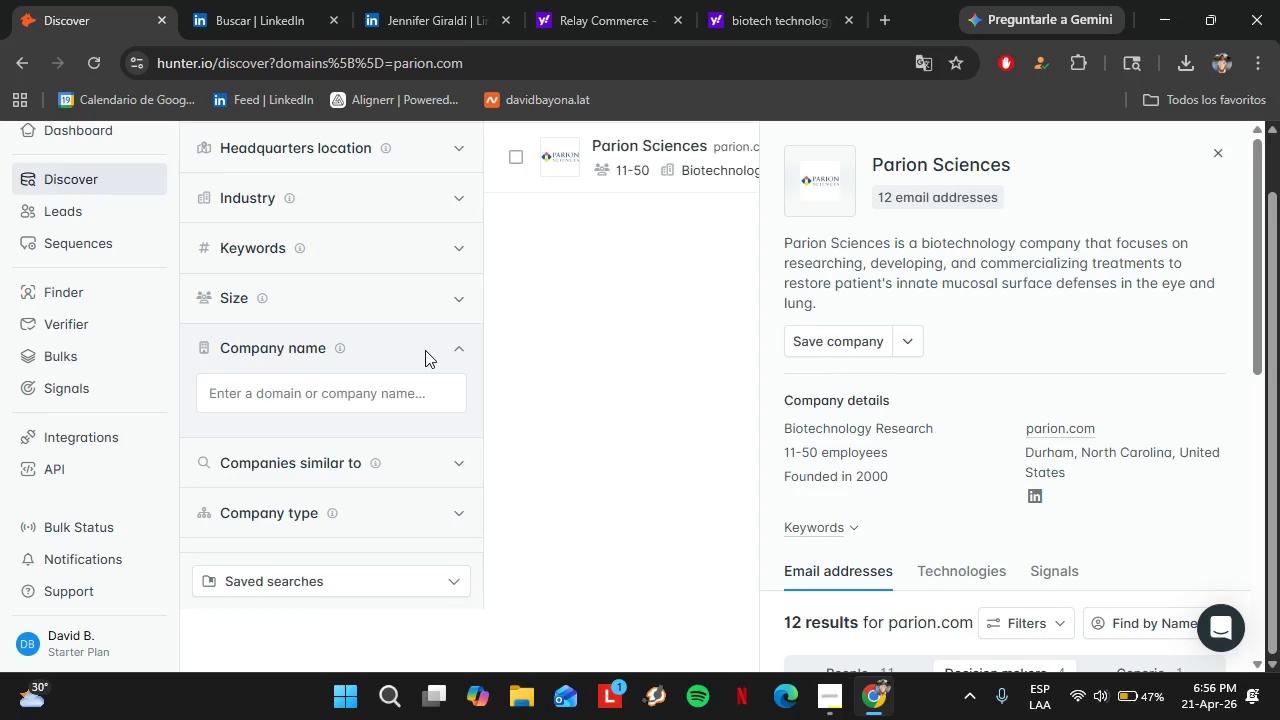 
left_click([359, 398])
 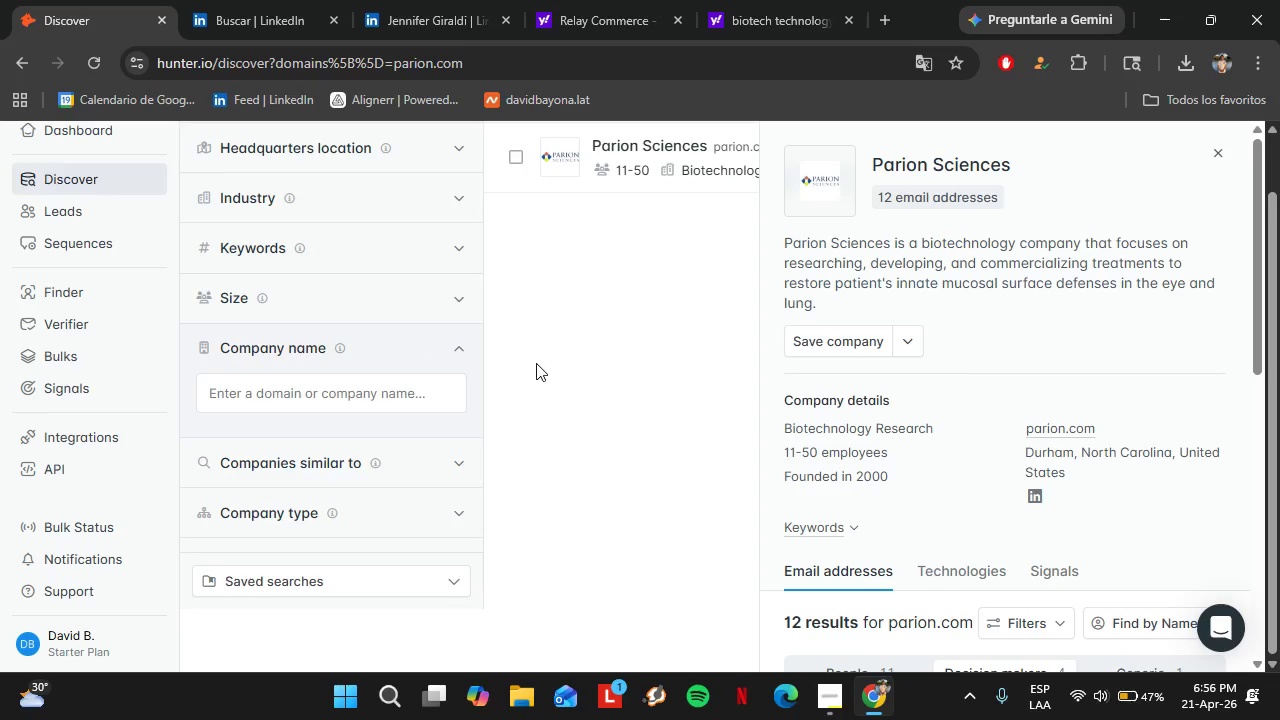 
mouse_move([348, 411])
 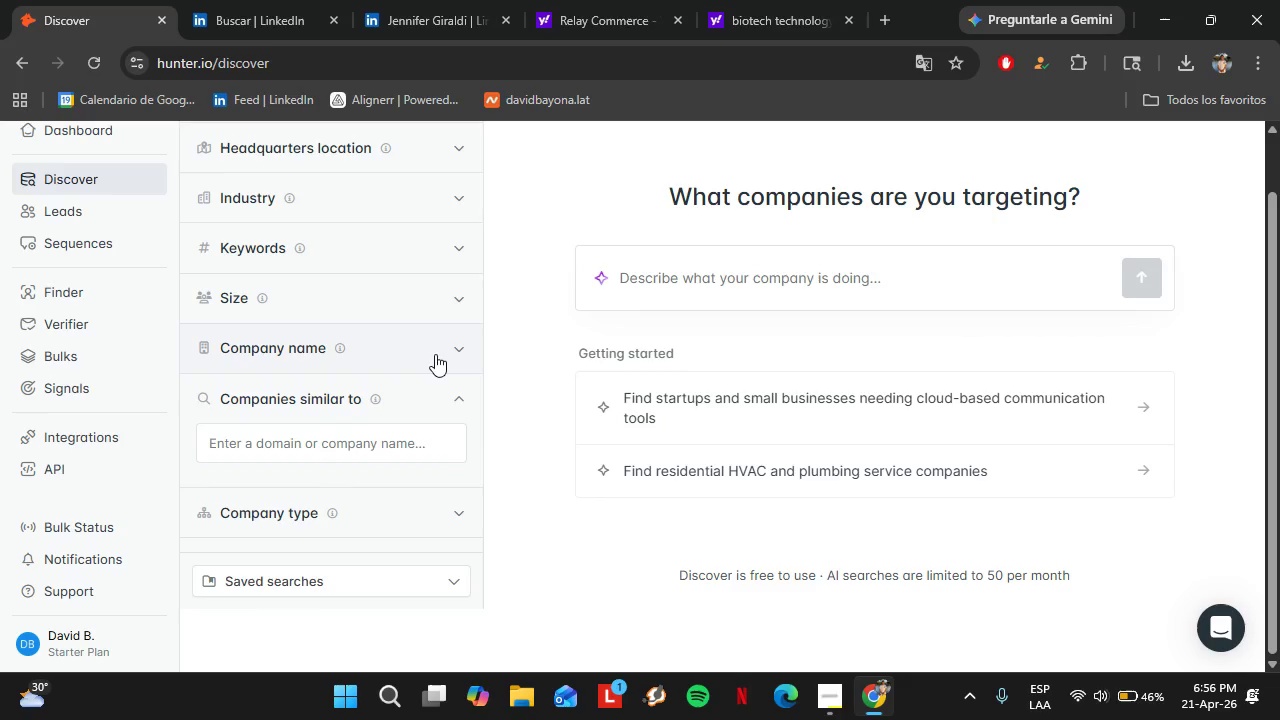 
left_click([435, 354])
 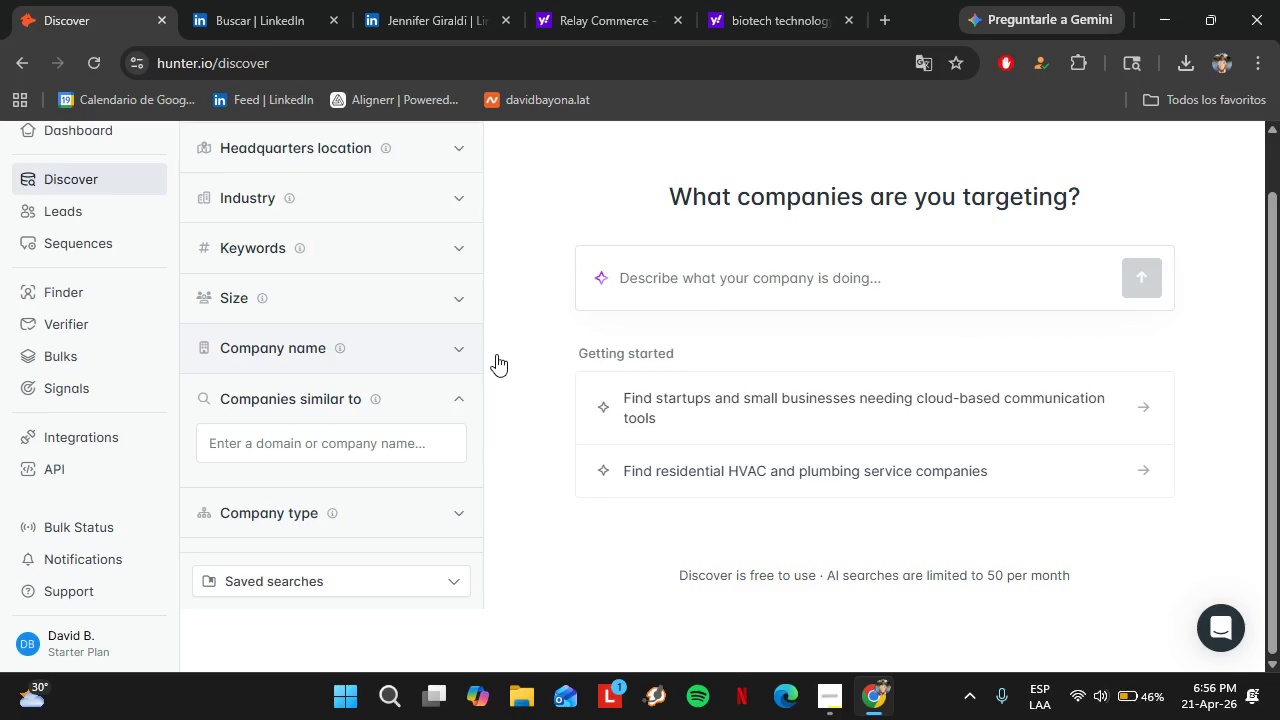 
wait(7.25)
 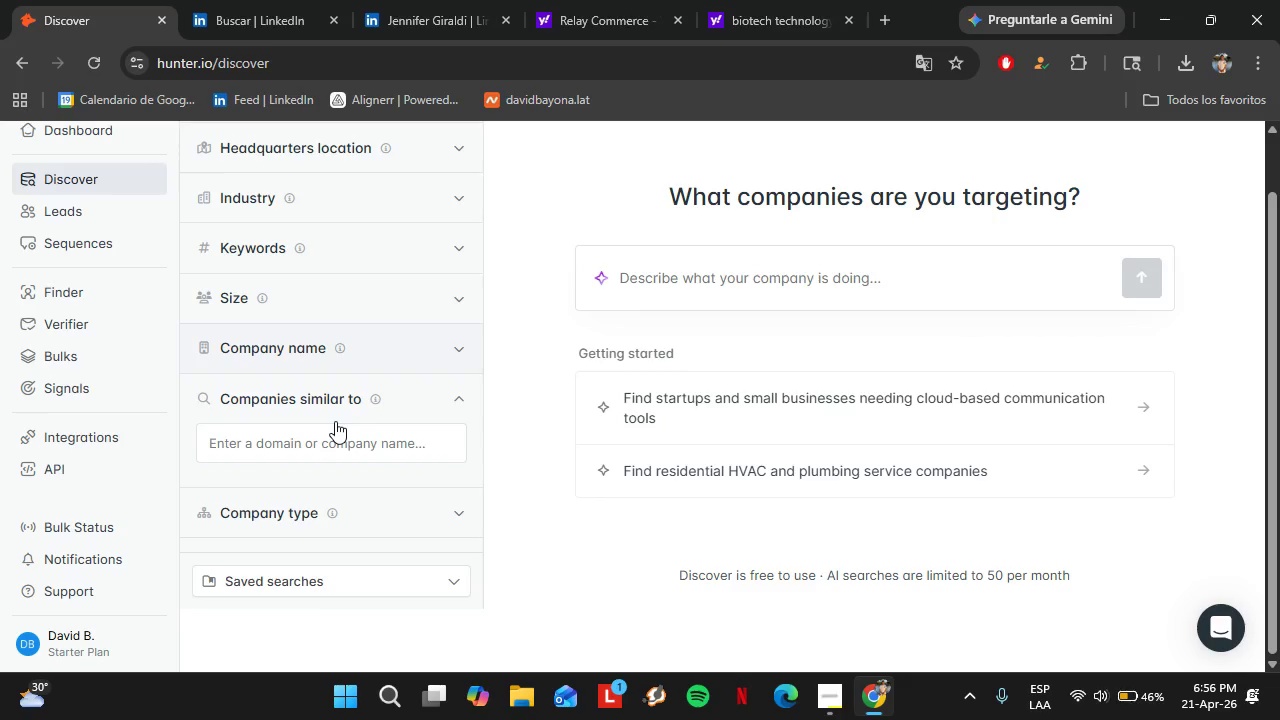 
left_click([329, 391])
 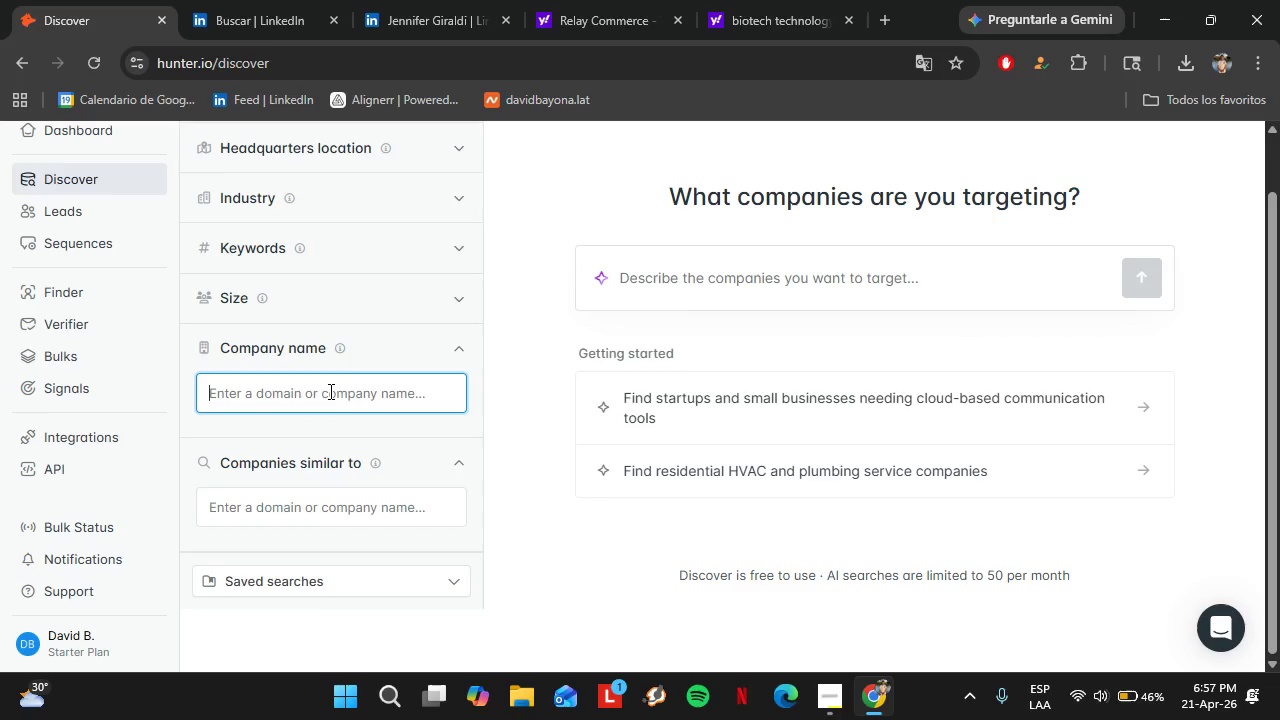 
hold_key(key=ShiftLeft, duration=0.52)
 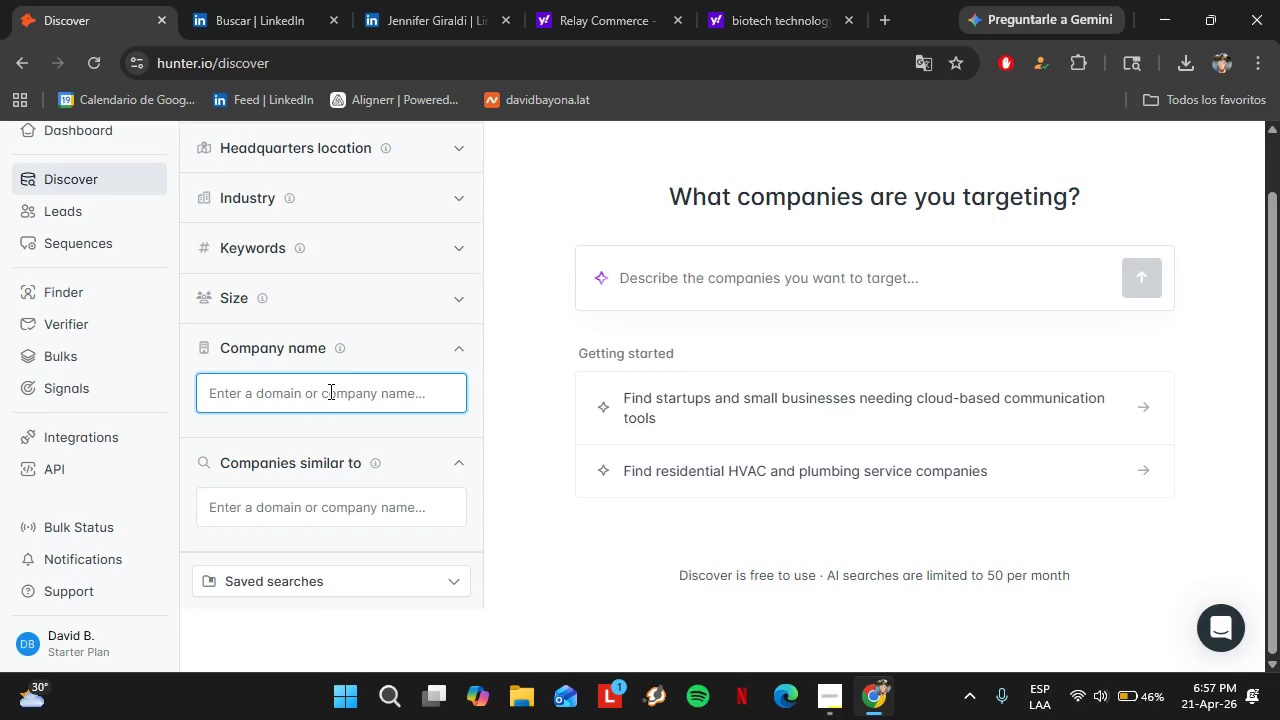 
hold_key(key=A, duration=8.52)
 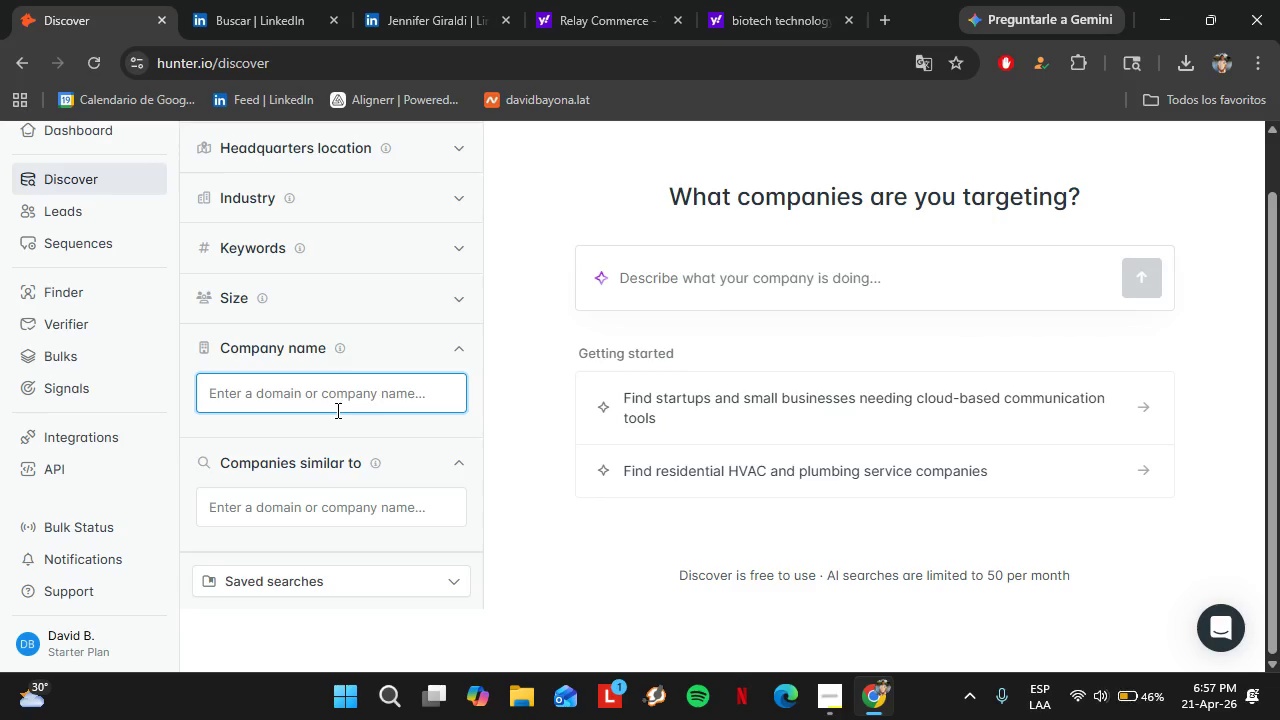 
key(K)
 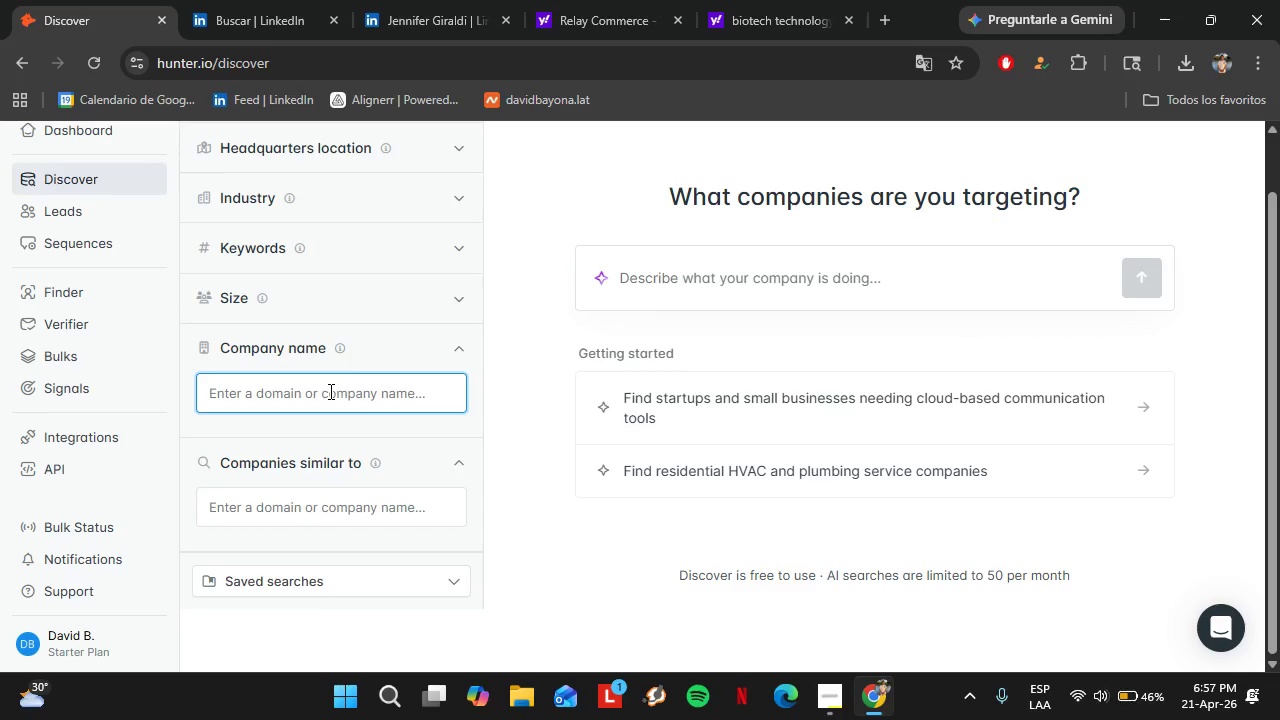 
type(tis)
 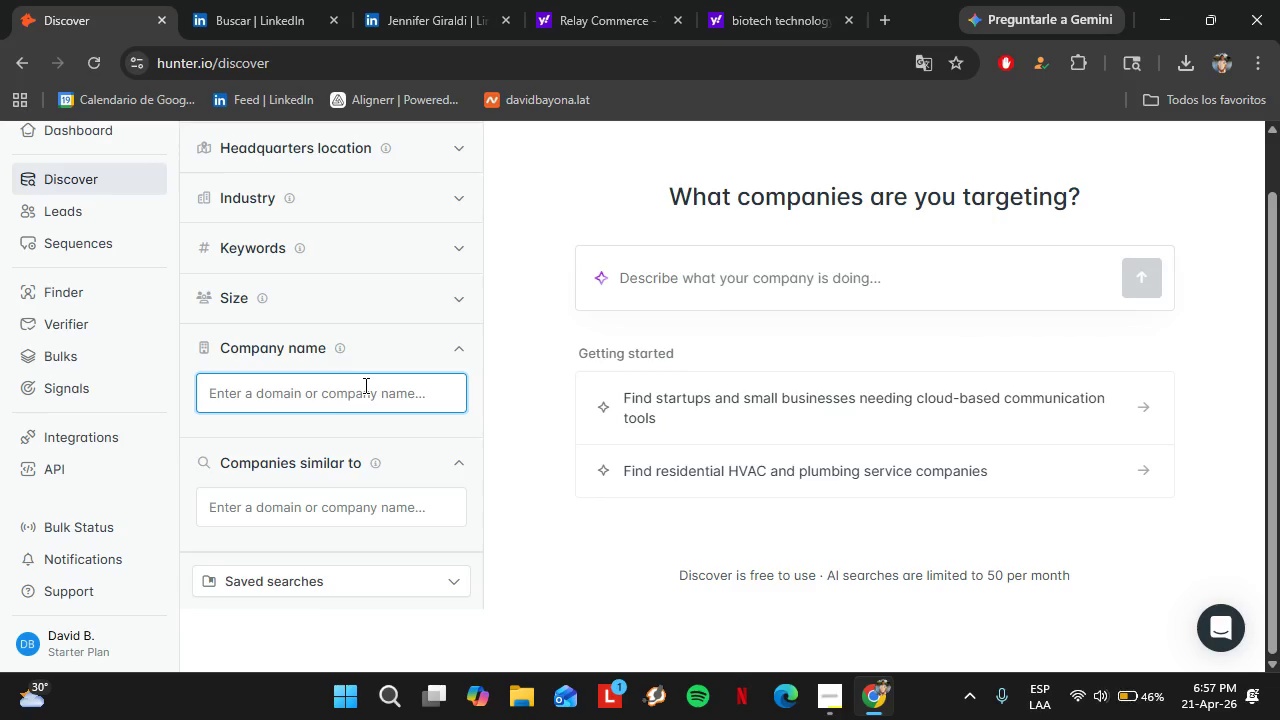 
left_click([364, 385])
 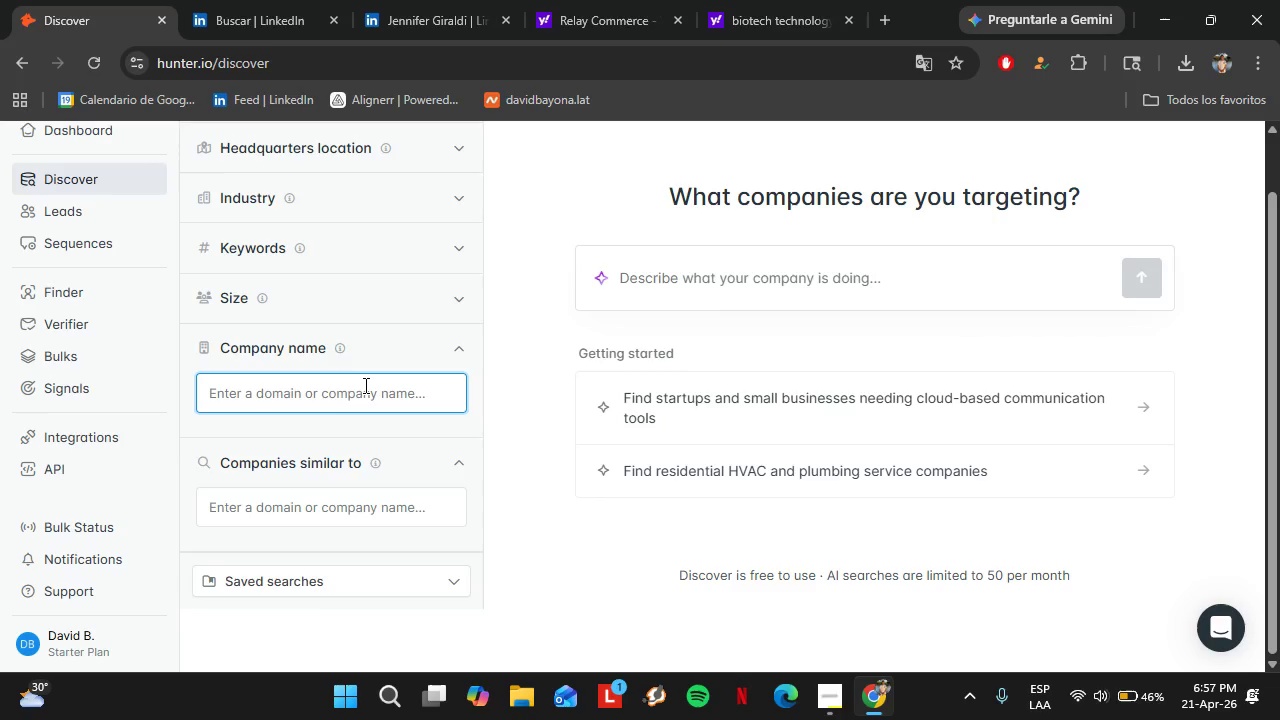 
hold_key(key=ShiftLeft, duration=0.5)
 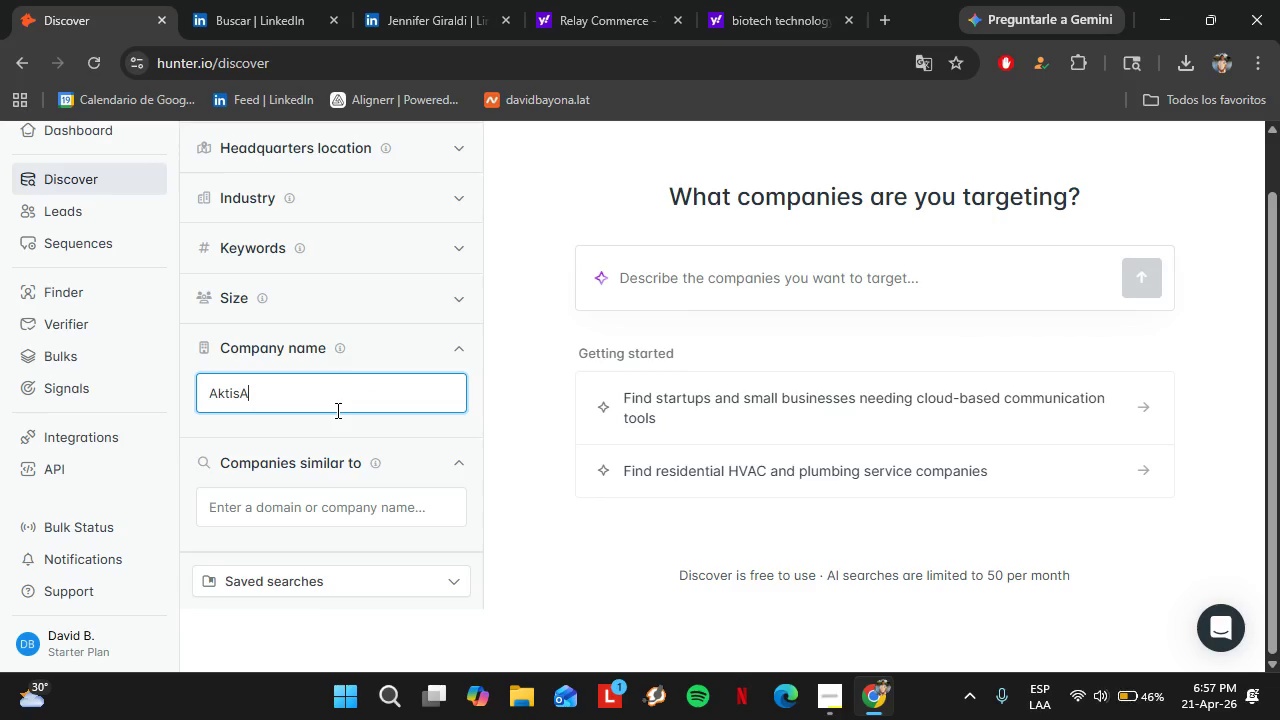 
wait(5.09)
 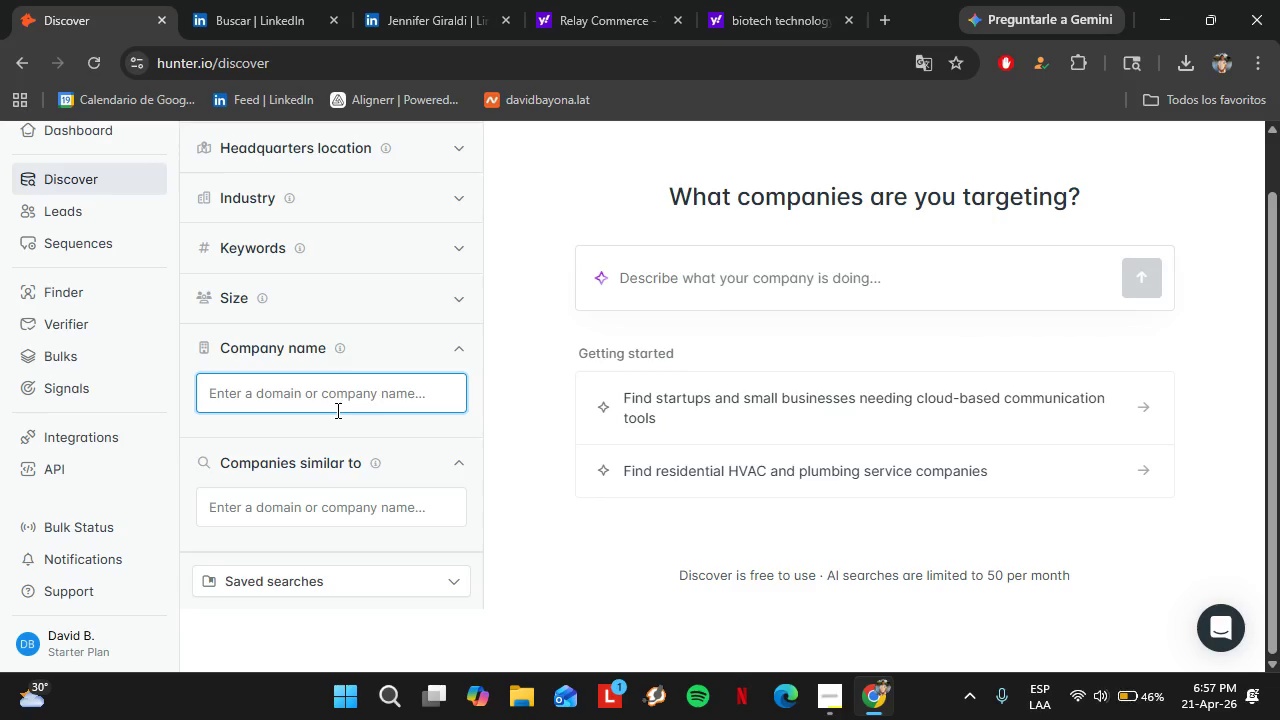 
key(Backspace)
 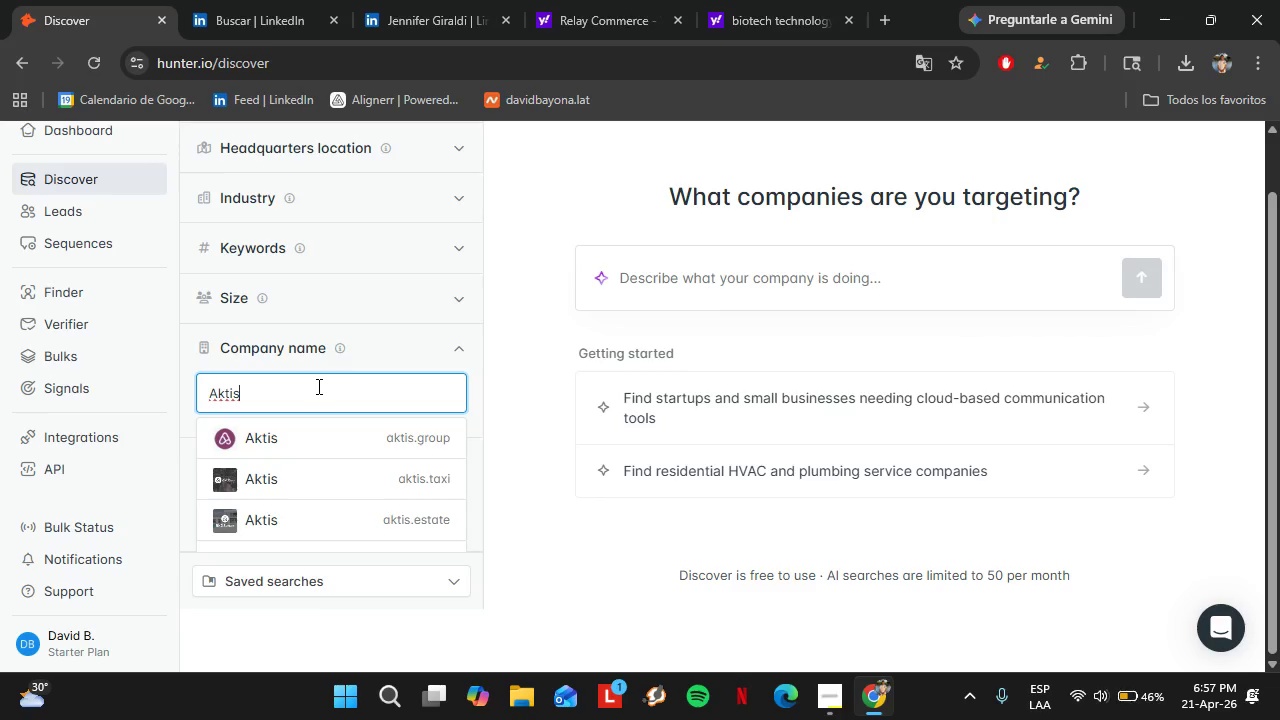 
type( Oncology)
 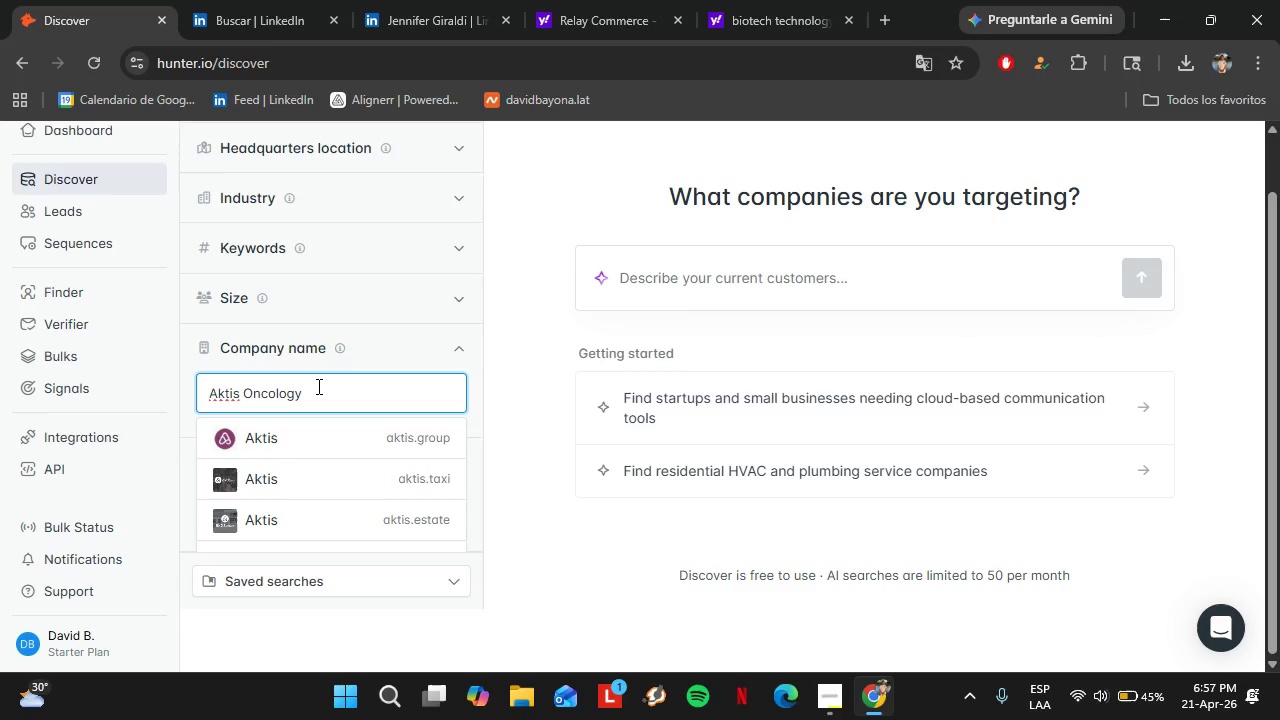 
left_click([349, 436])
 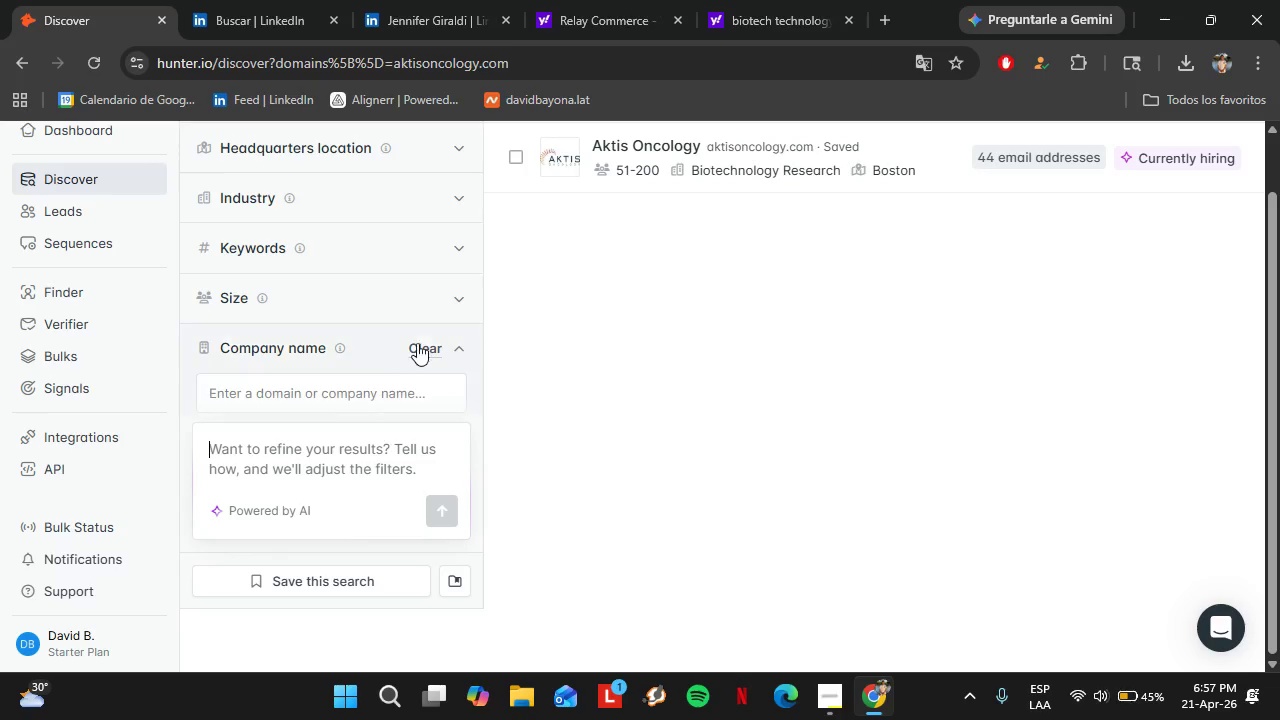 
wait(5.89)
 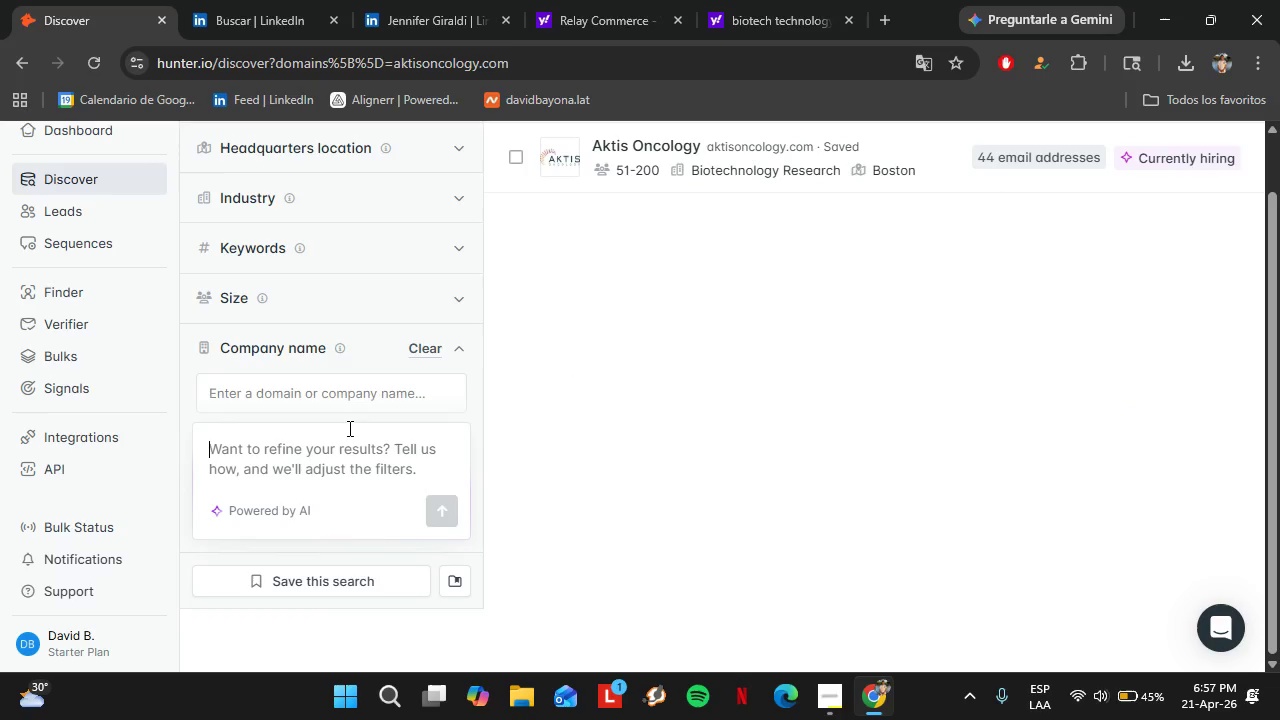 
left_click([460, 348])
 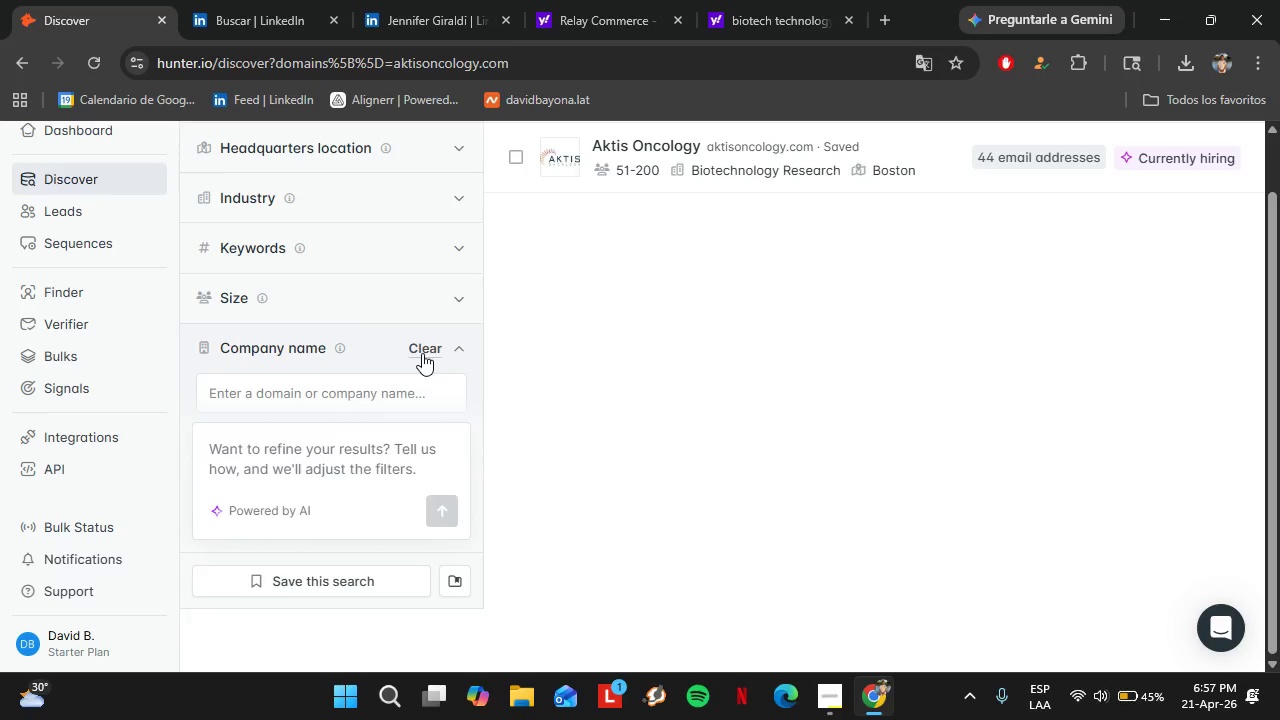 
left_click([422, 353])
 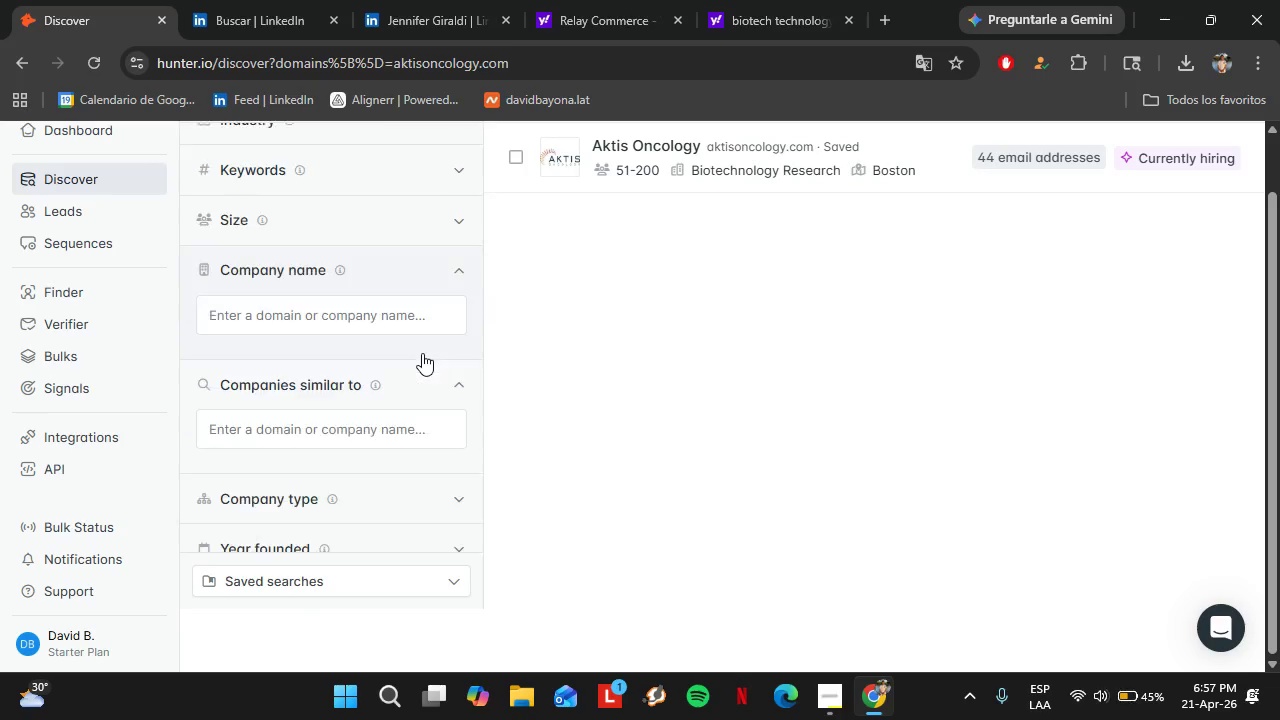 
left_click([329, 296])
 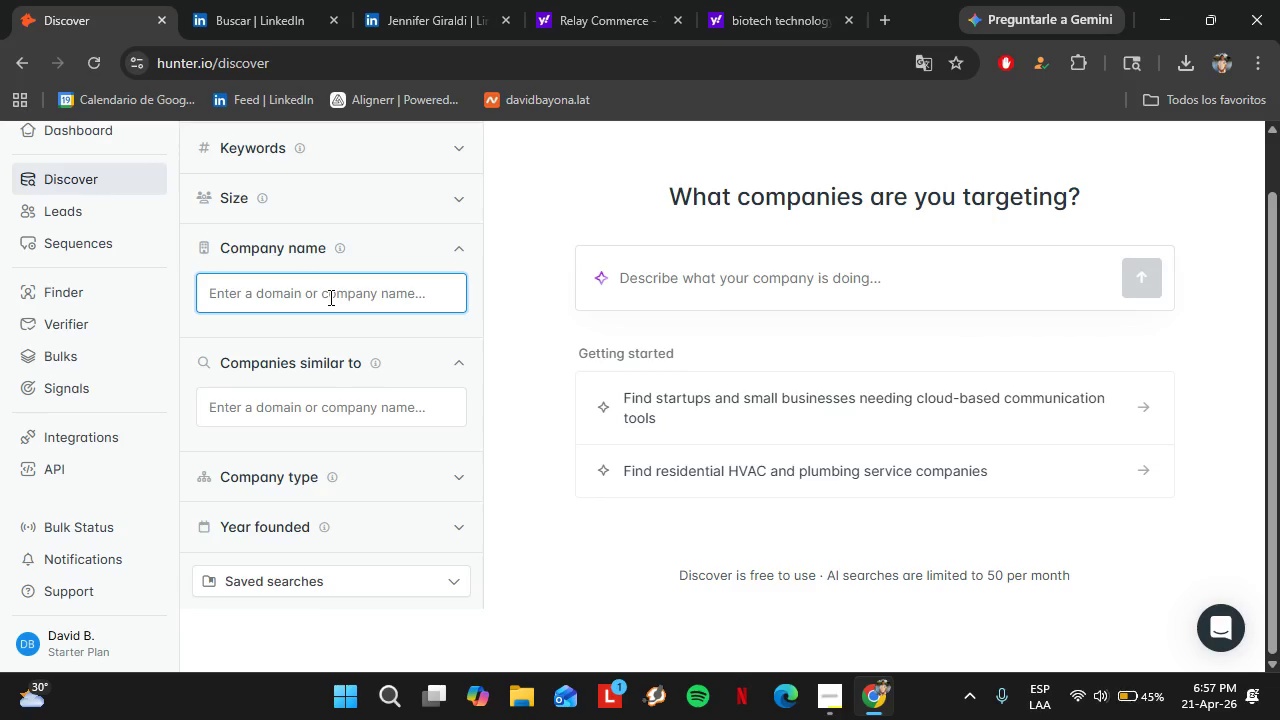 
scroll: coordinate [422, 353], scroll_direction: down, amount: 1.0
 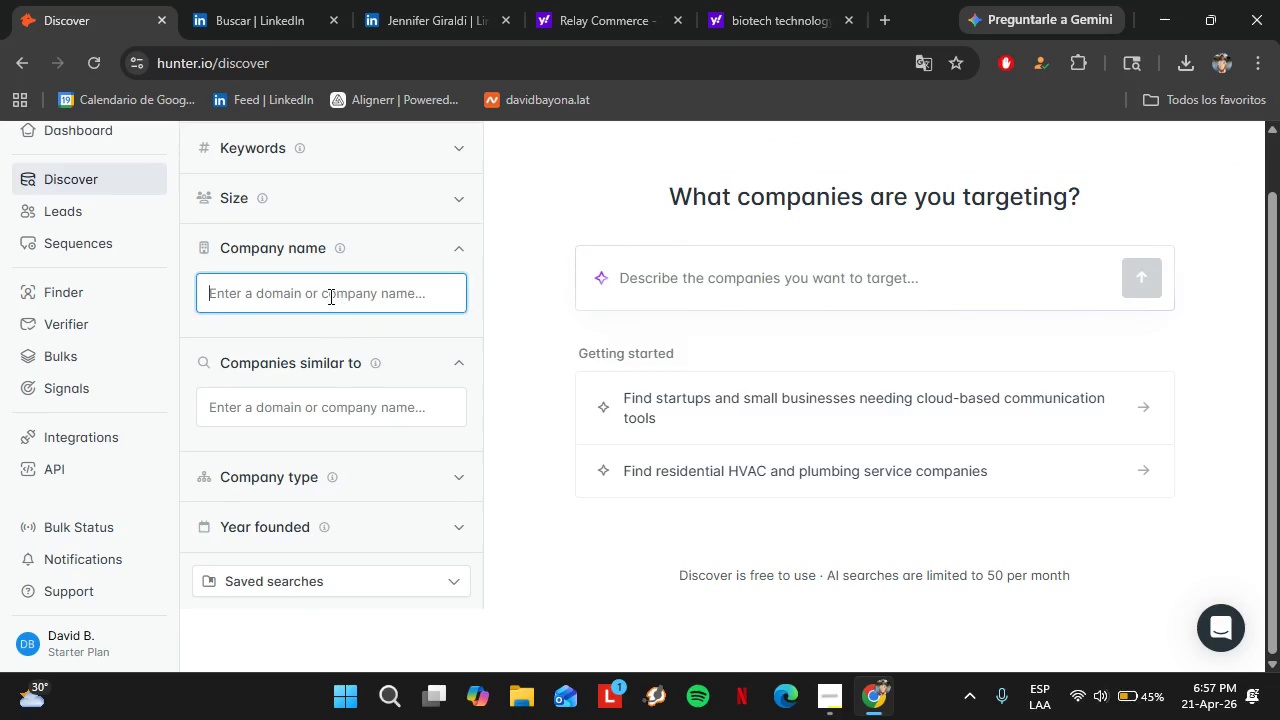 
wait(13.78)
 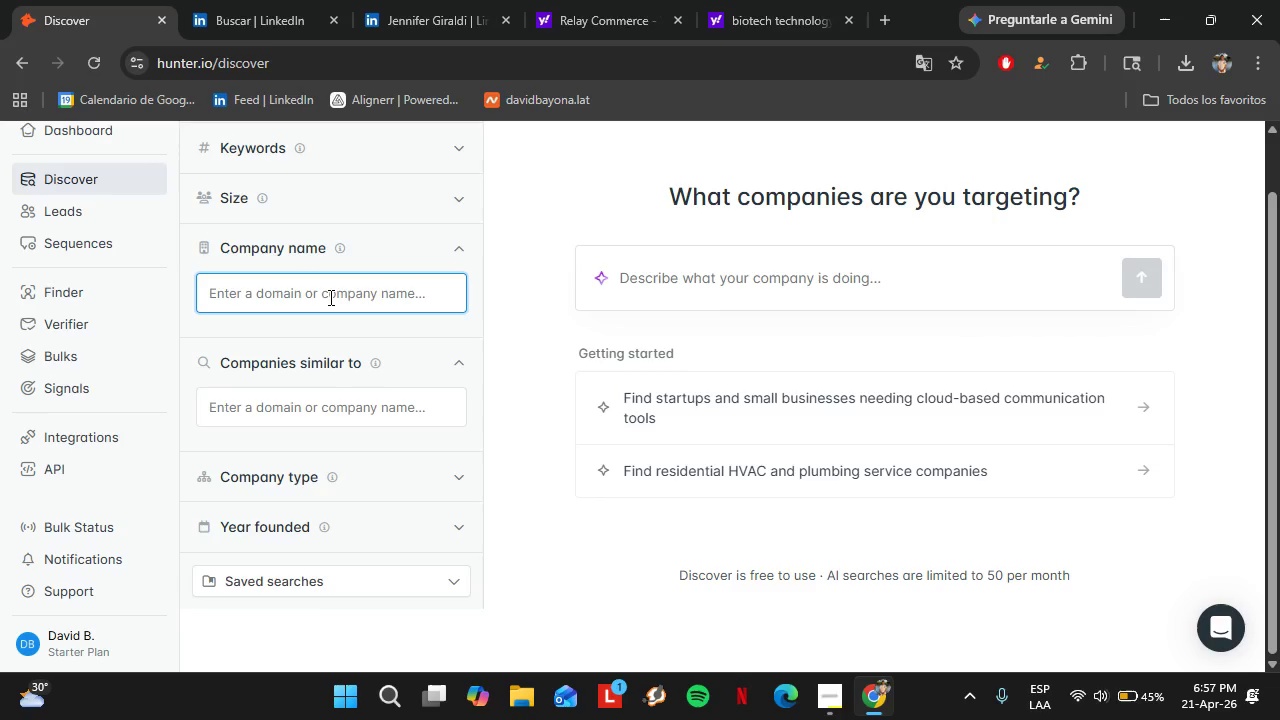 
type(Atlantic BT)
 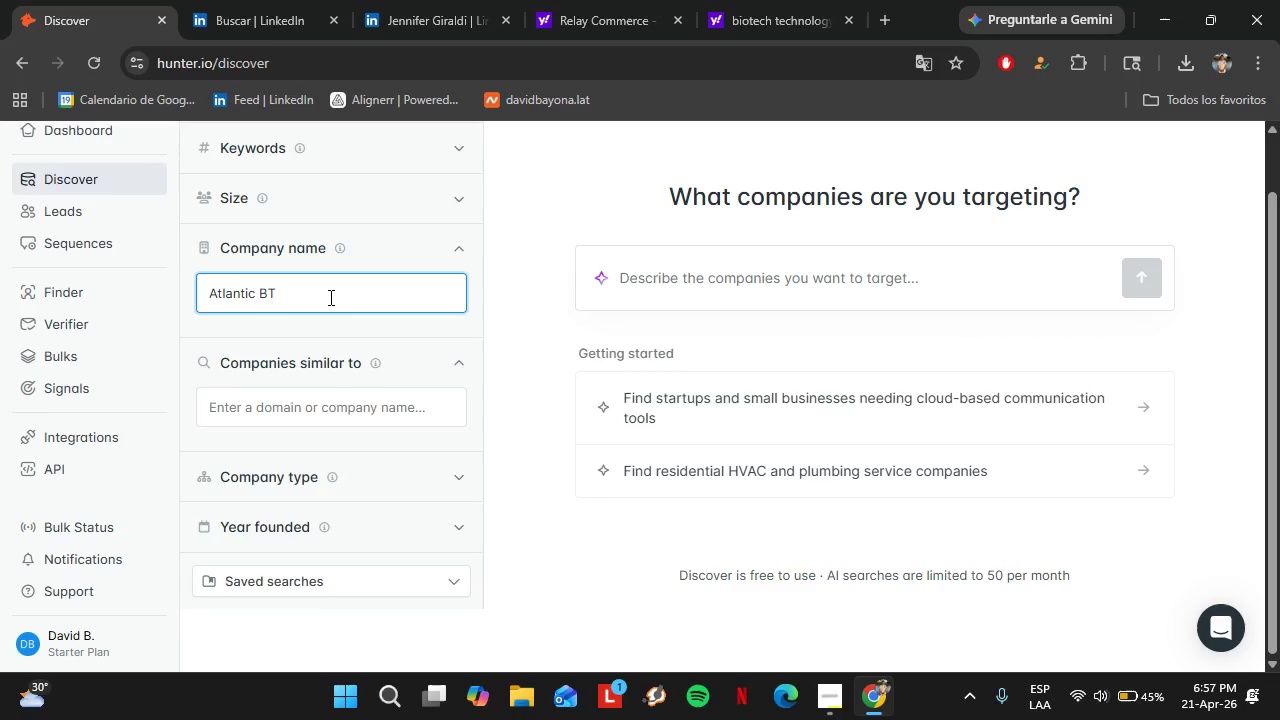 
left_click([358, 328])
 